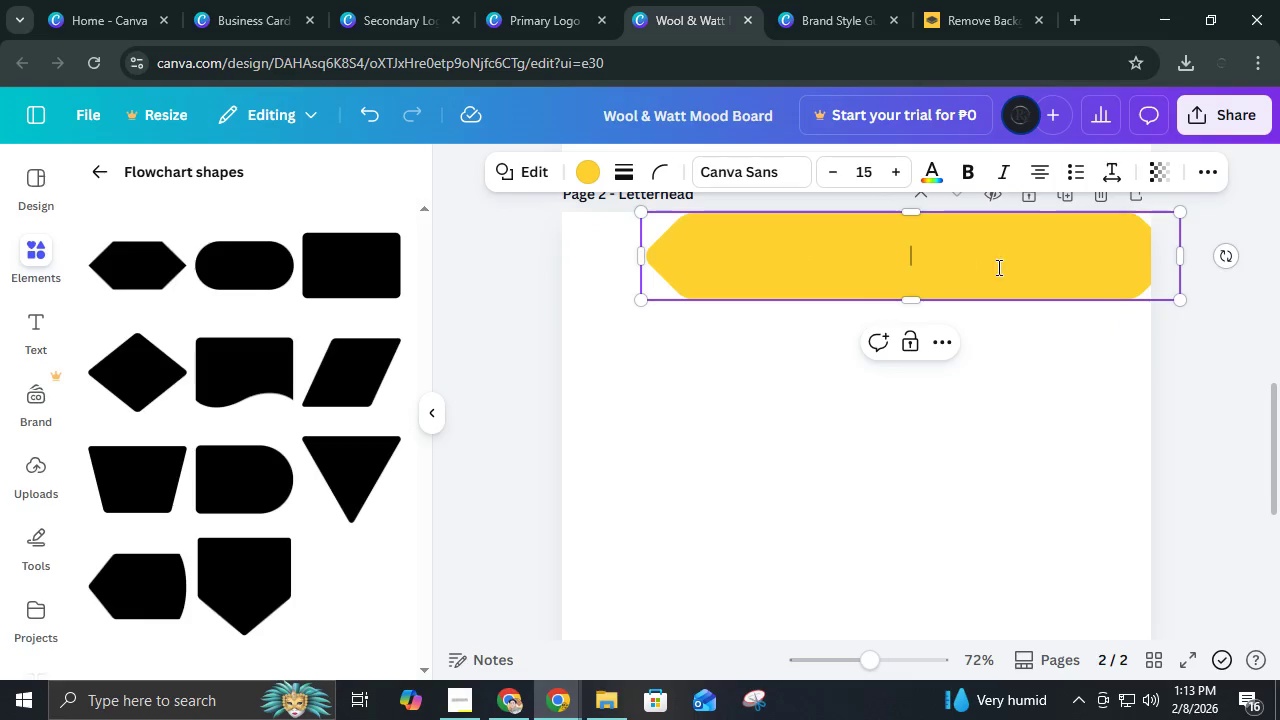 
left_click_drag(start_coordinate=[960, 265], to_coordinate=[1071, 268])
 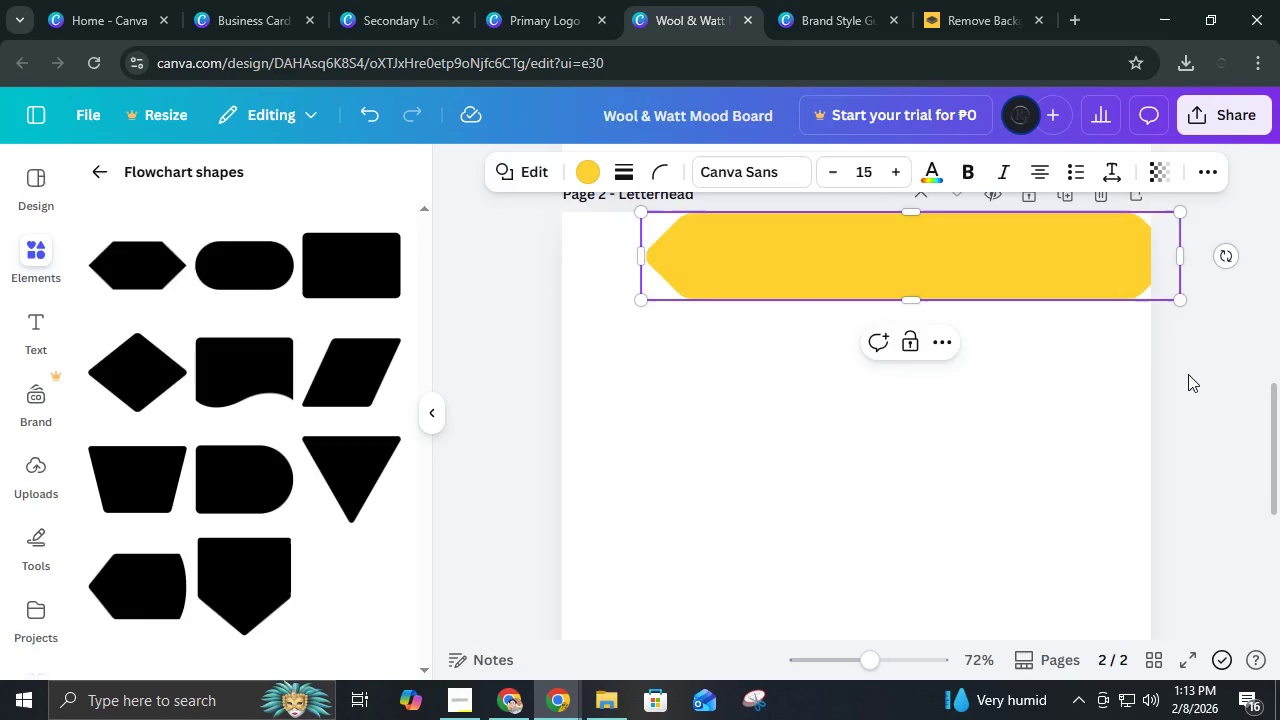 
left_click([1188, 374])
 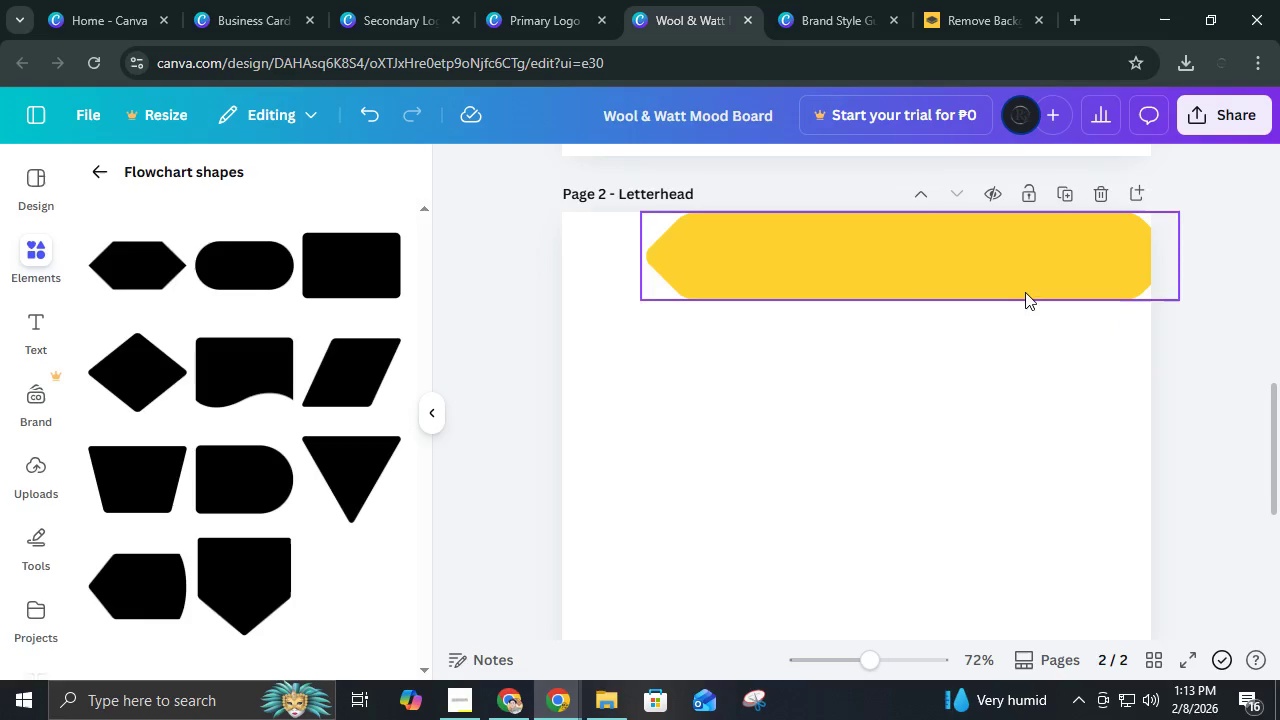 
left_click_drag(start_coordinate=[1025, 292], to_coordinate=[1148, 295])
 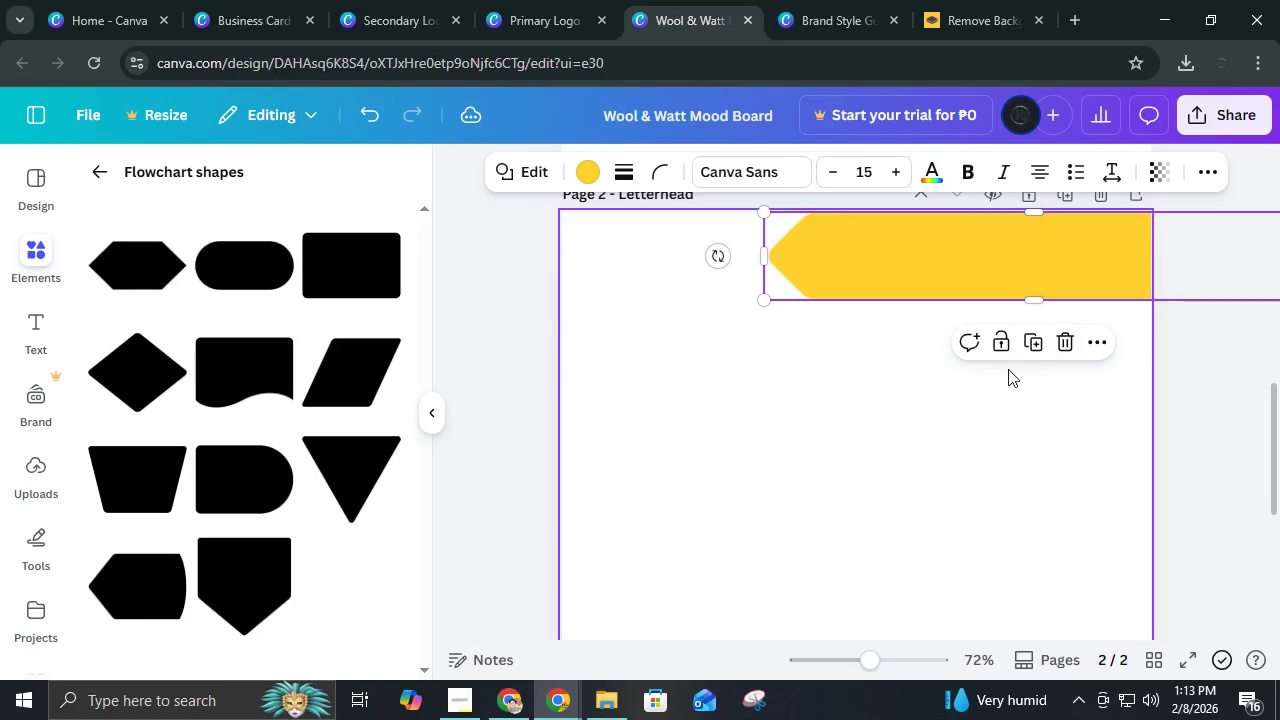 
left_click([1008, 369])
 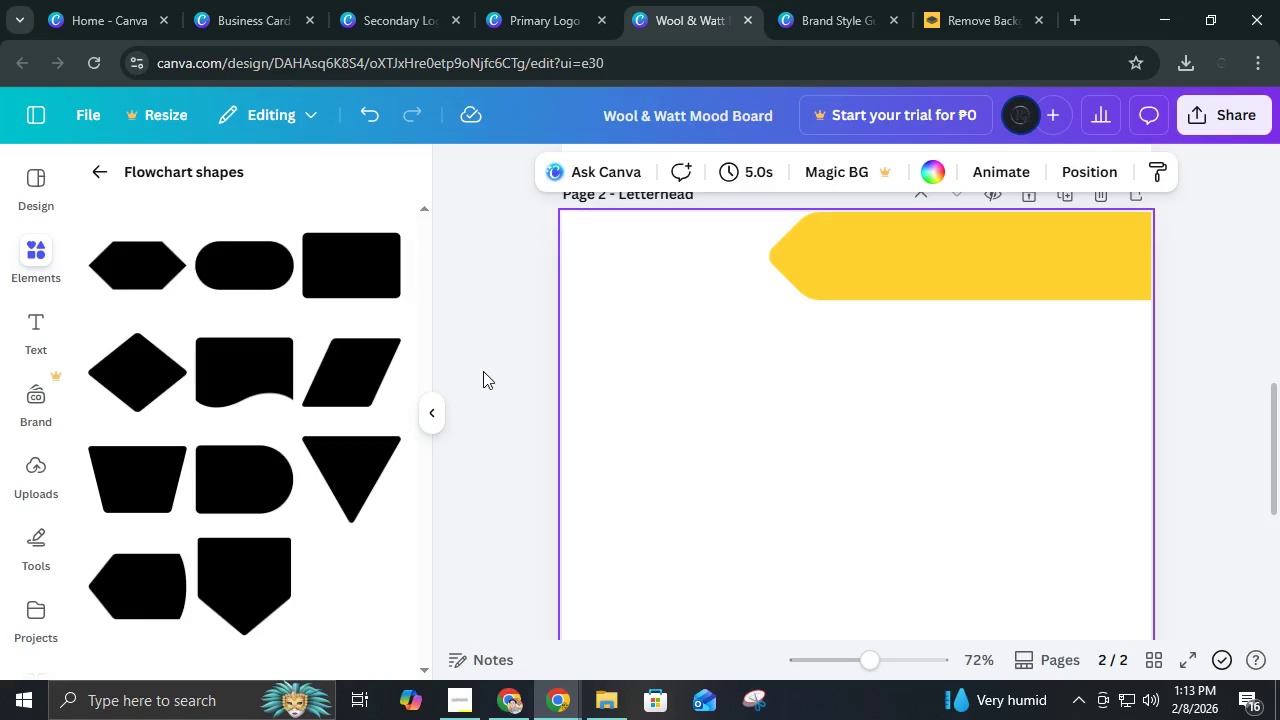 
left_click([425, 416])
 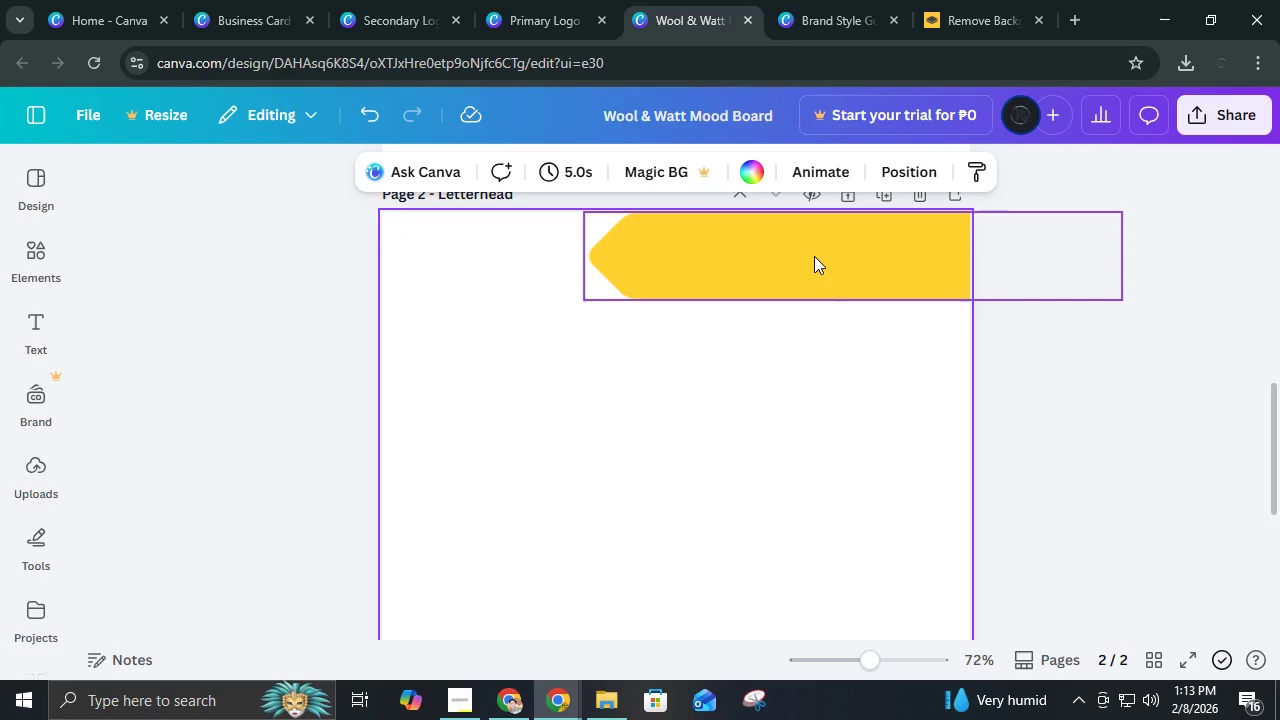 
left_click([814, 256])
 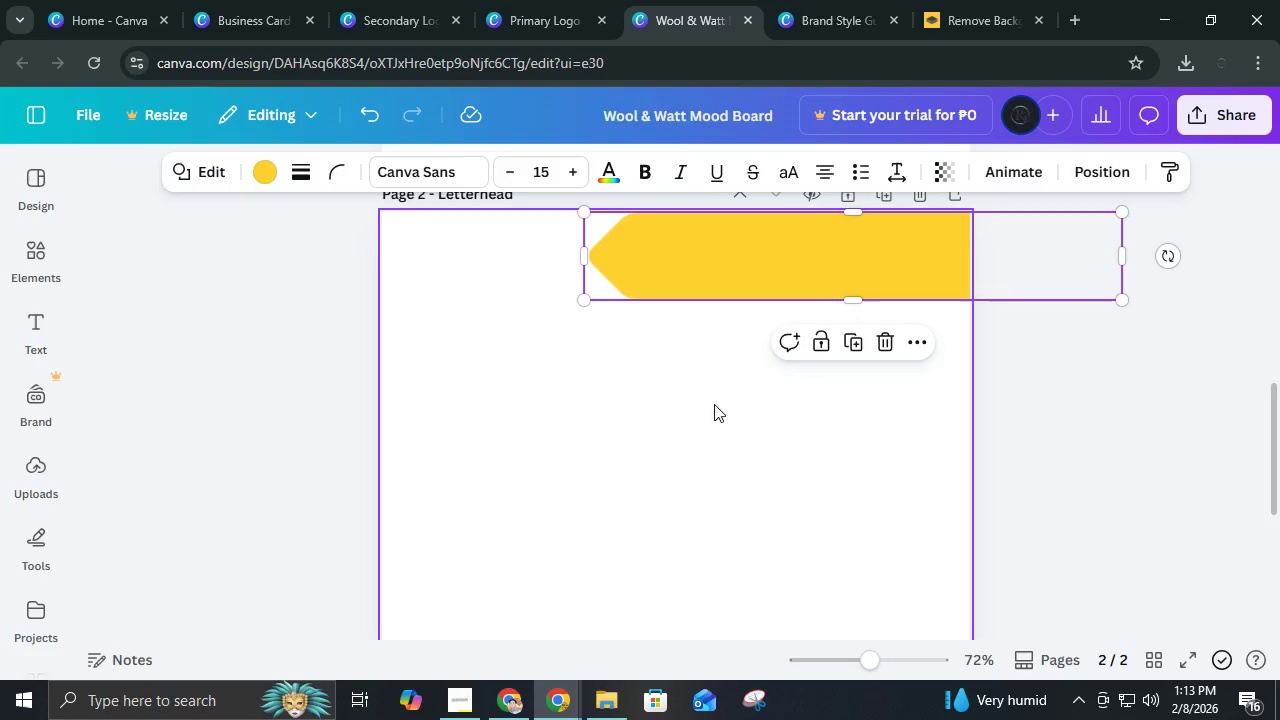 
left_click([714, 404])
 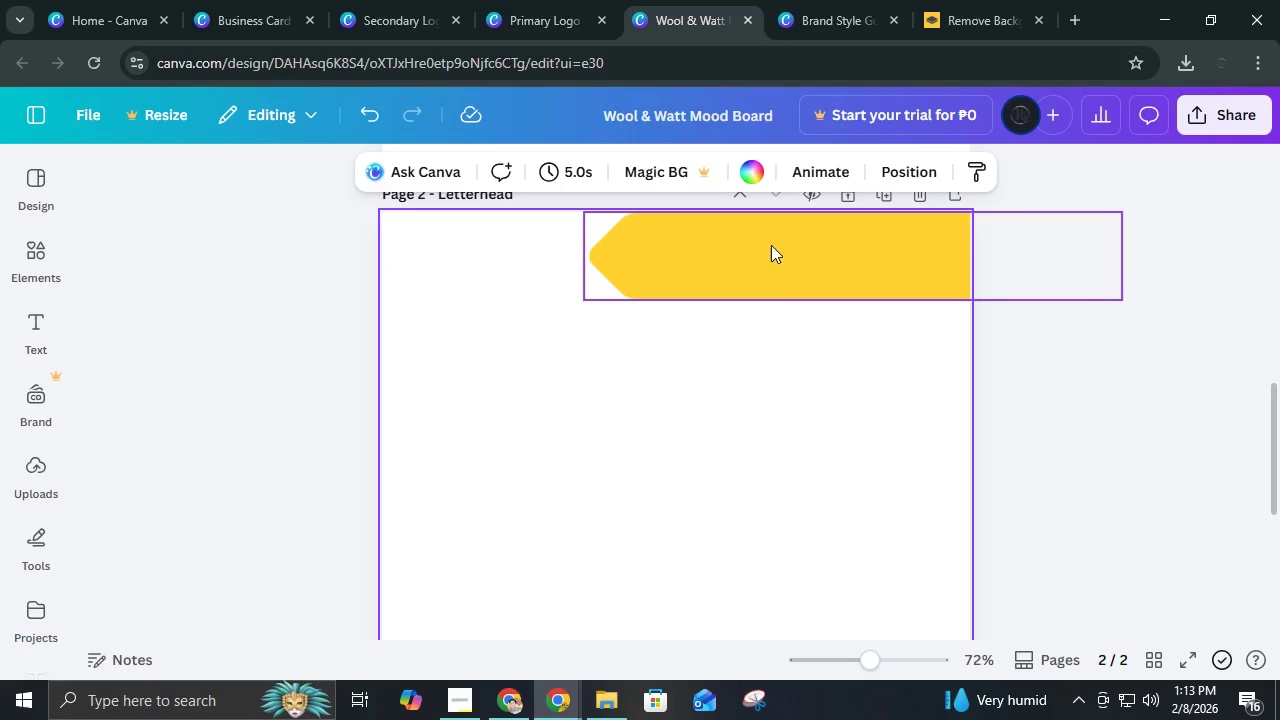 
left_click([771, 244])
 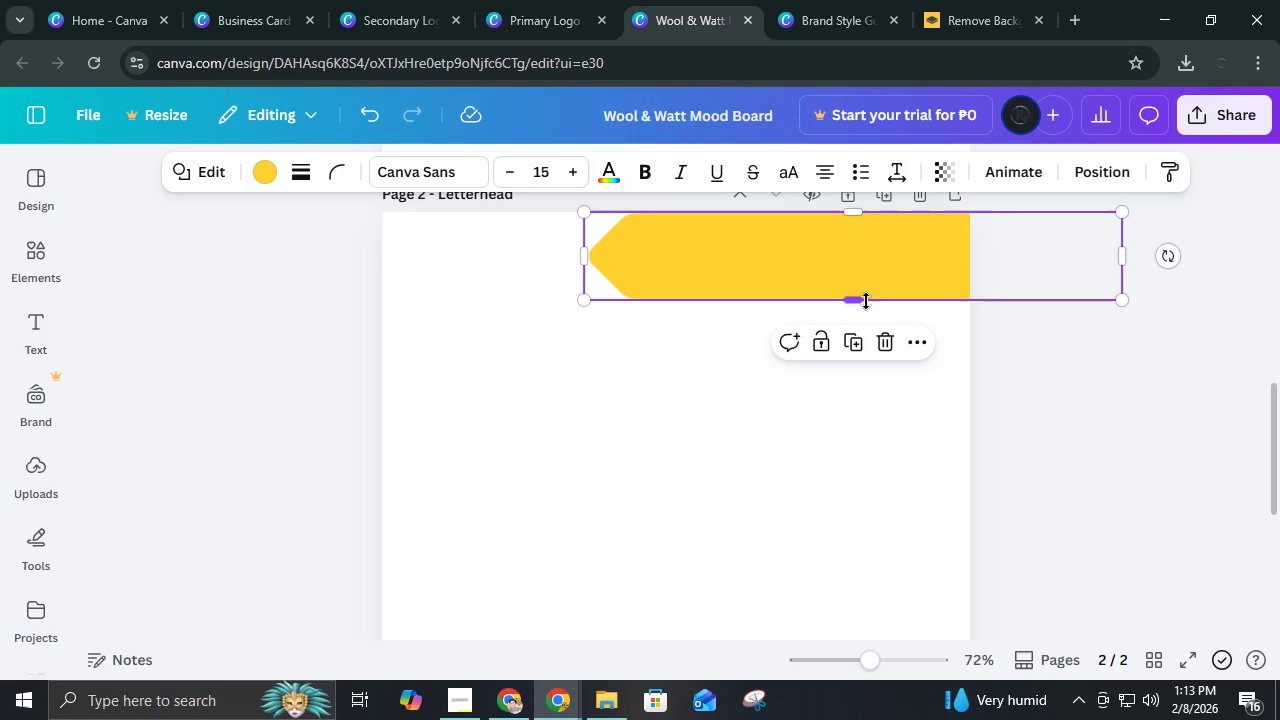 
left_click_drag(start_coordinate=[864, 301], to_coordinate=[873, 268])
 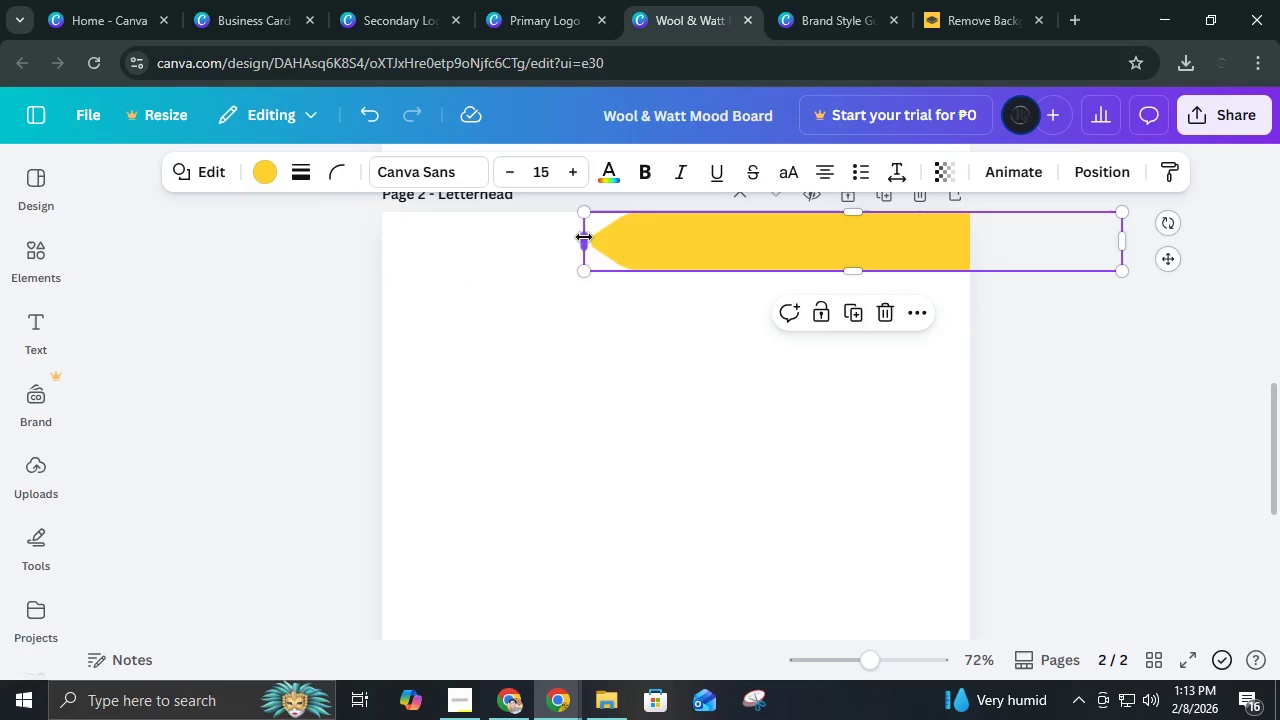 
left_click_drag(start_coordinate=[584, 237], to_coordinate=[650, 245])
 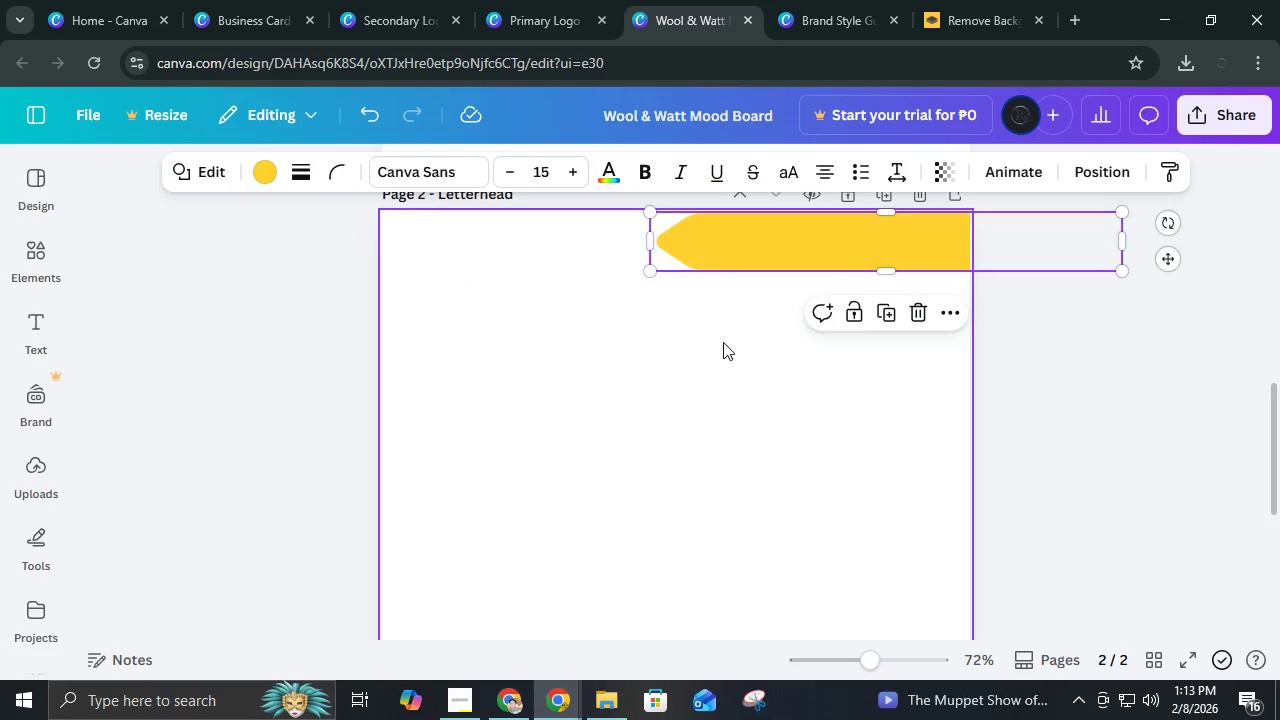 
left_click([723, 342])
 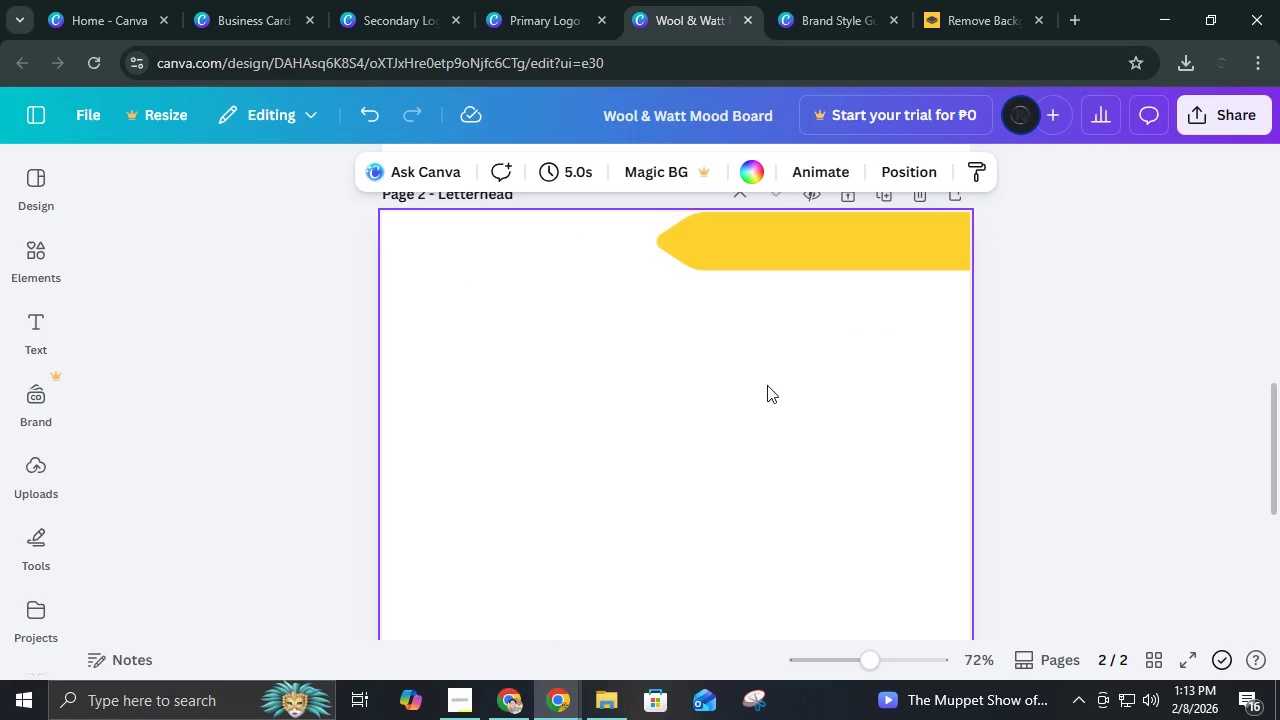 
scroll: coordinate [760, 404], scroll_direction: up, amount: 2.0
 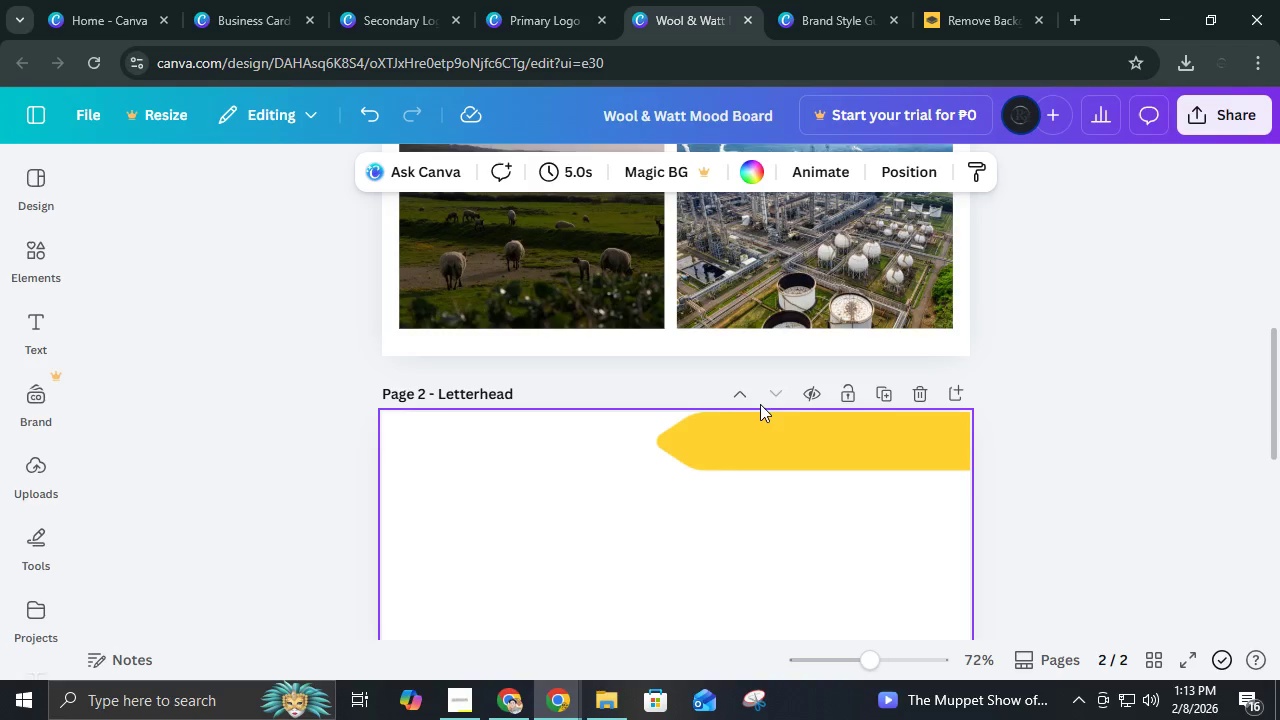 
scroll: coordinate [760, 404], scroll_direction: down, amount: 1.0
 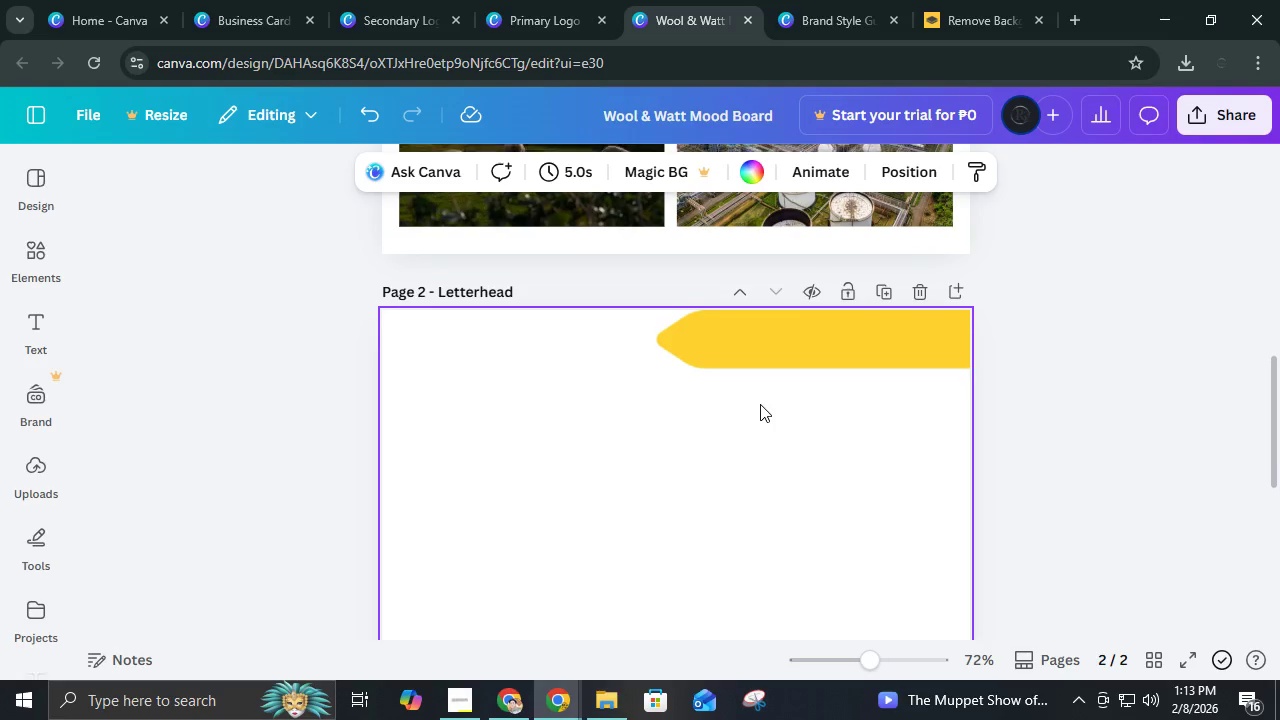 
scroll: coordinate [760, 404], scroll_direction: none, amount: 0.0
 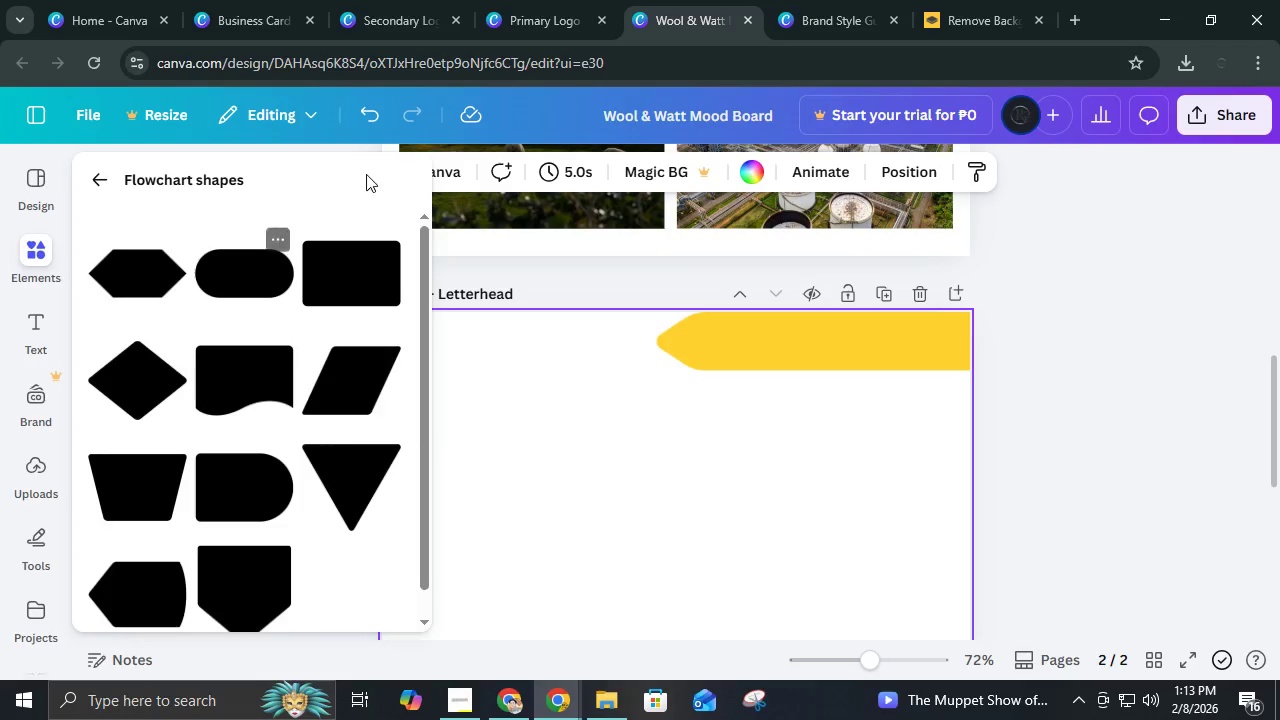 
left_click([531, 3])
 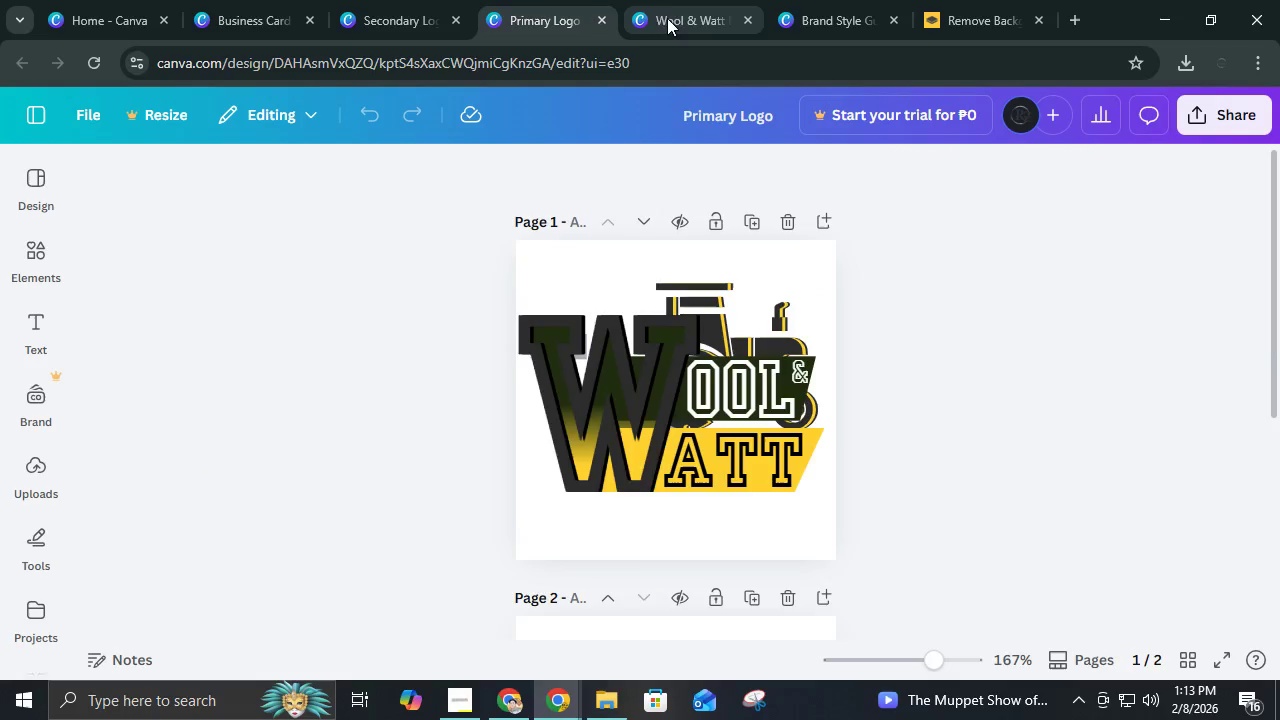 
left_click([670, 18])
 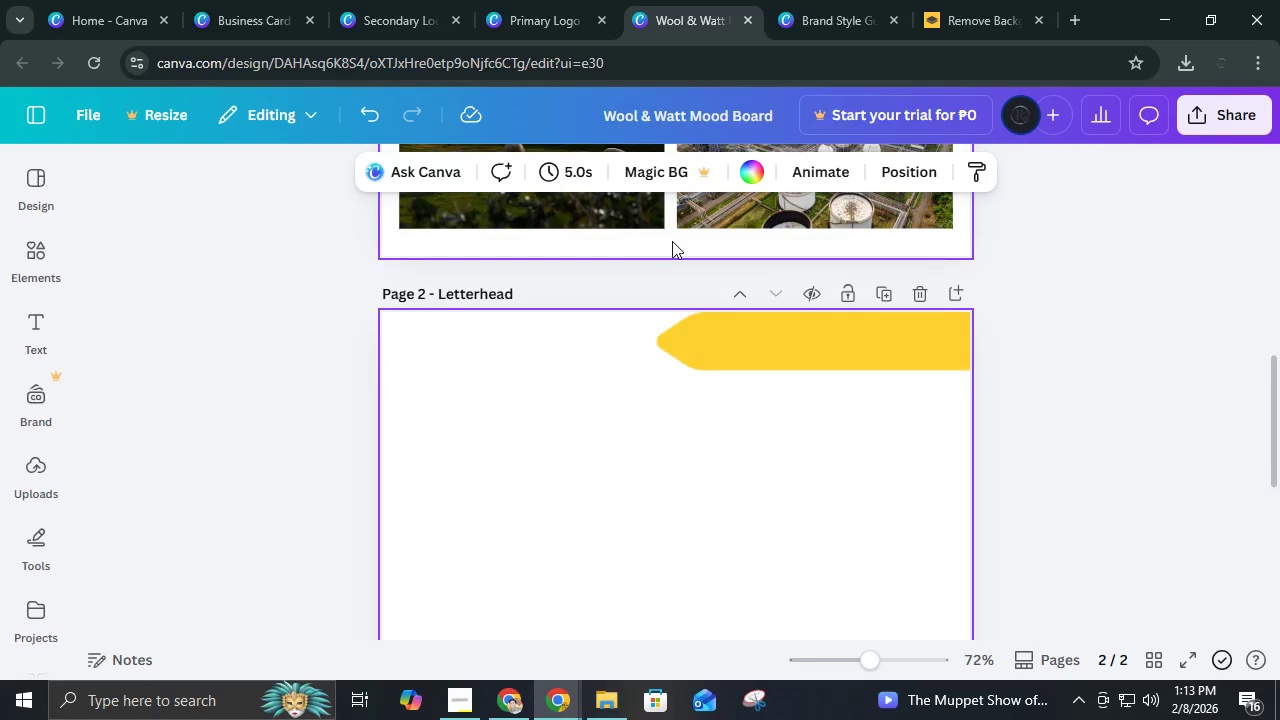 
left_click([646, 313])
 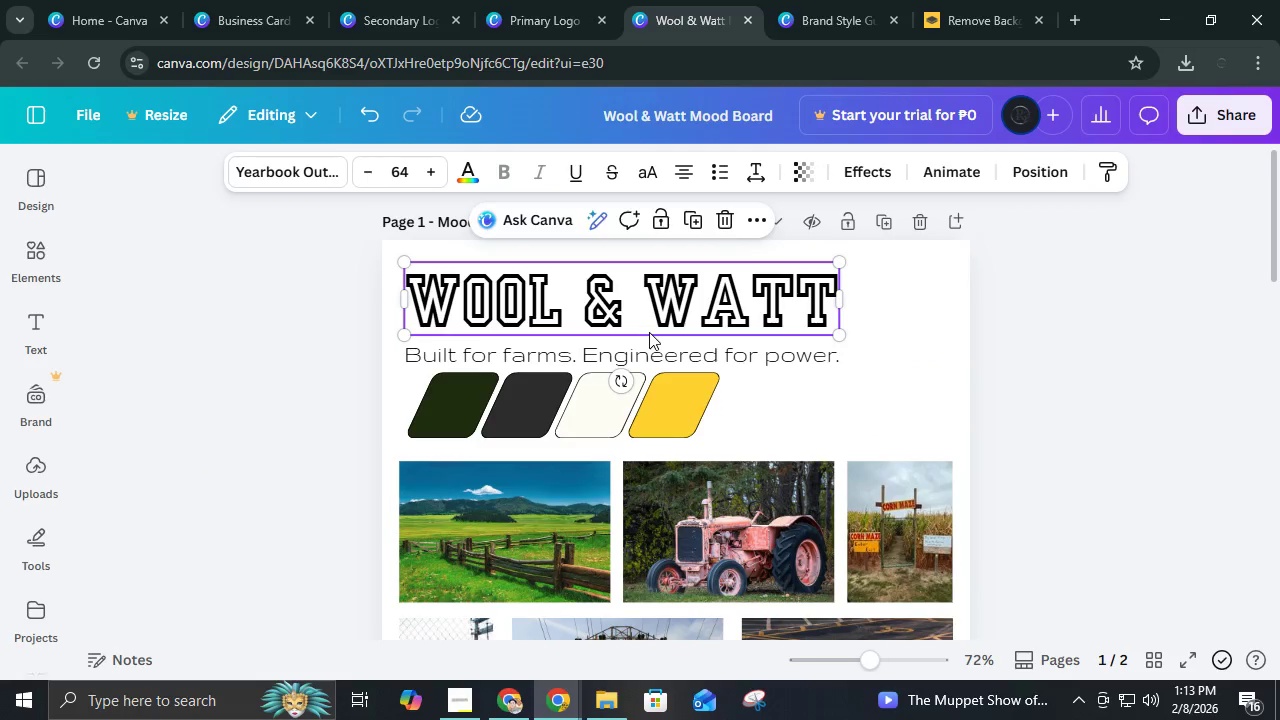 
scroll: coordinate [672, 243], scroll_direction: up, amount: 9.0
 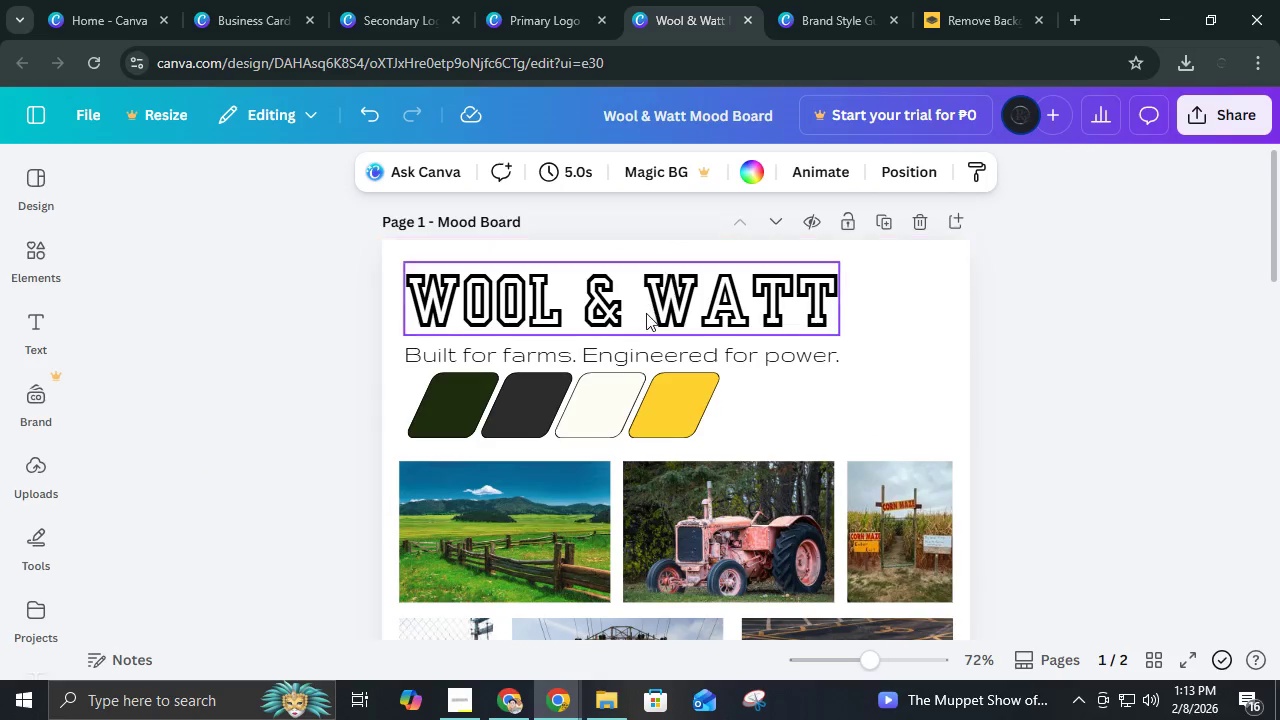 
hold_key(key=ControlLeft, duration=1.5)
left_click([667, 351])
 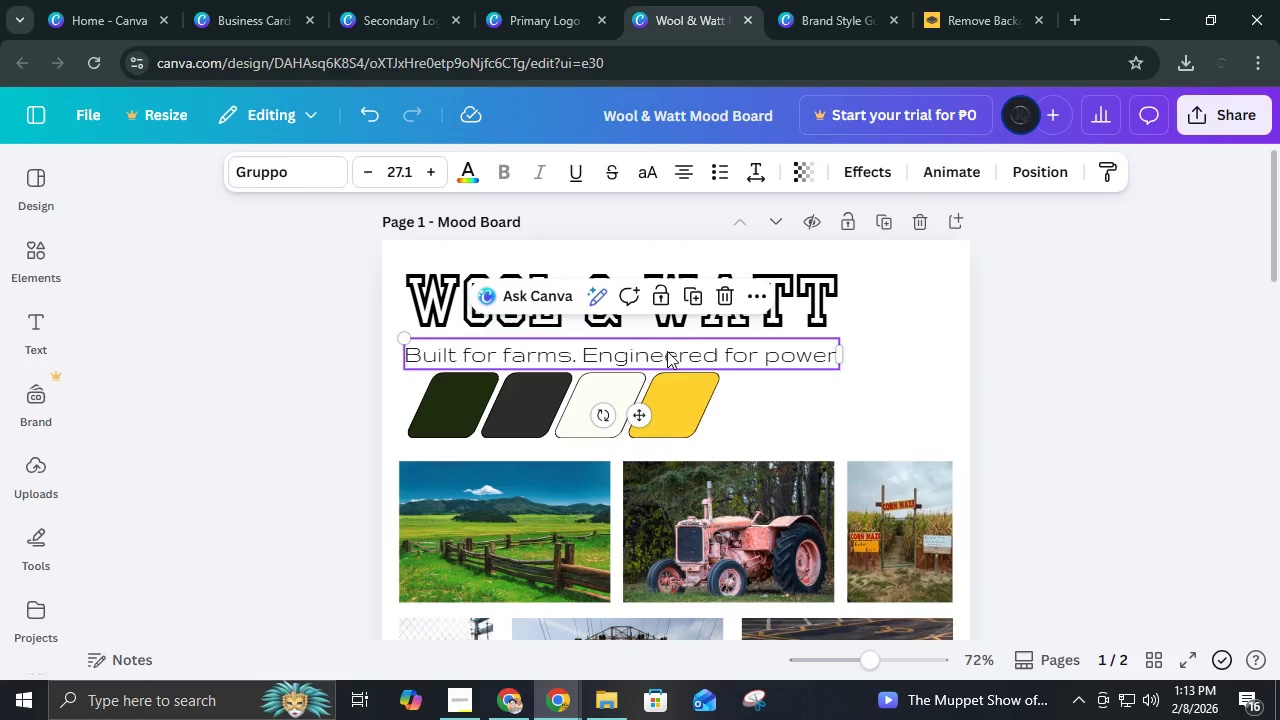 
hold_key(key=ControlLeft, duration=0.34)
 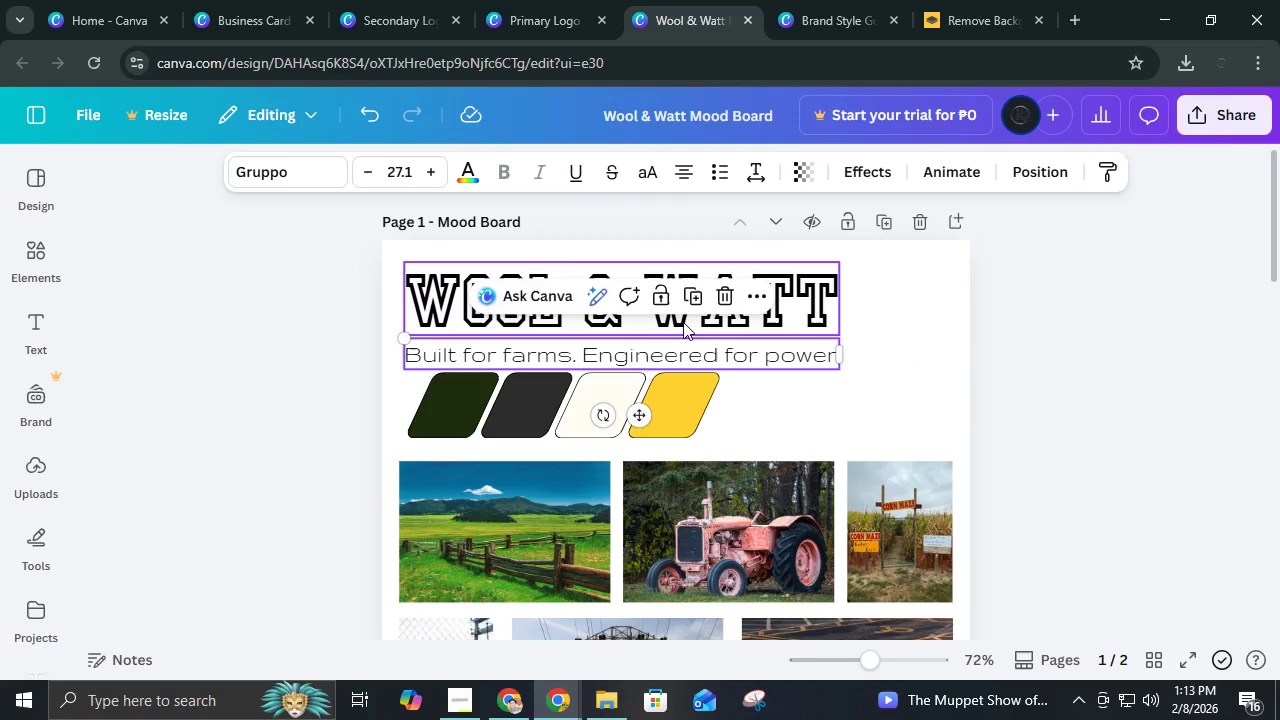 
hold_key(key=ShiftLeft, duration=0.47)
left_click([683, 322])
 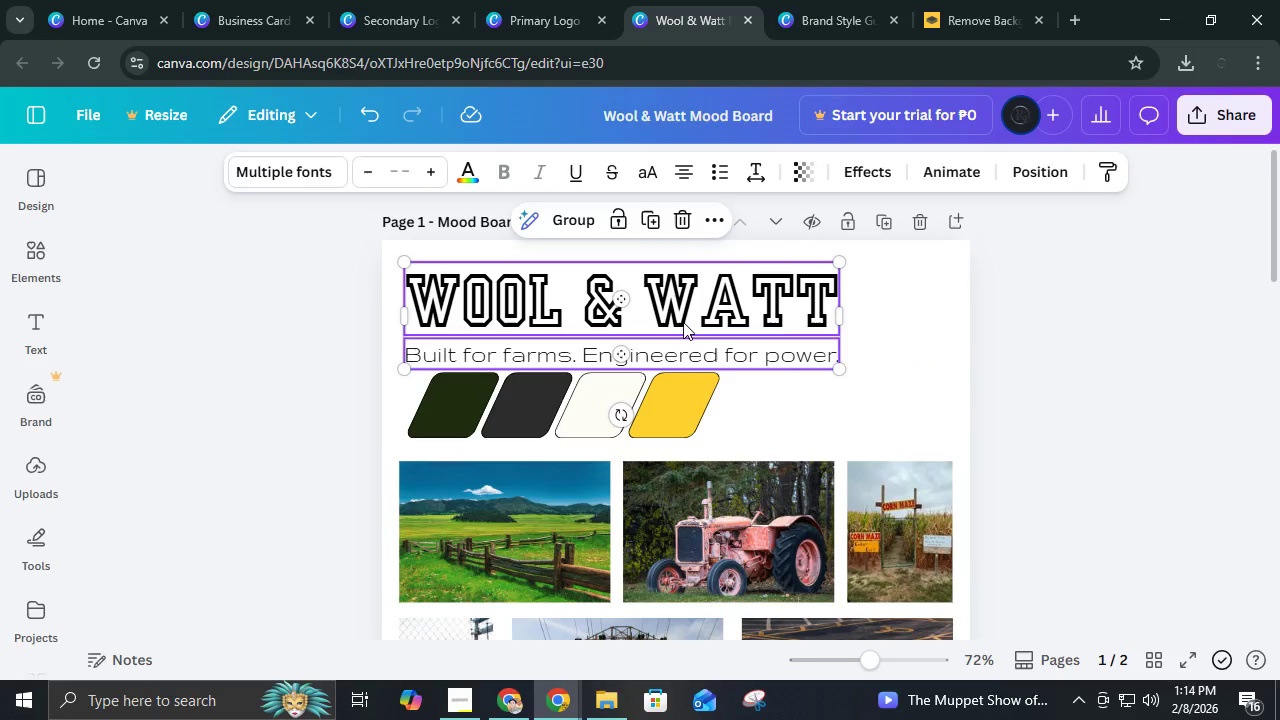 
key(Control+C)
 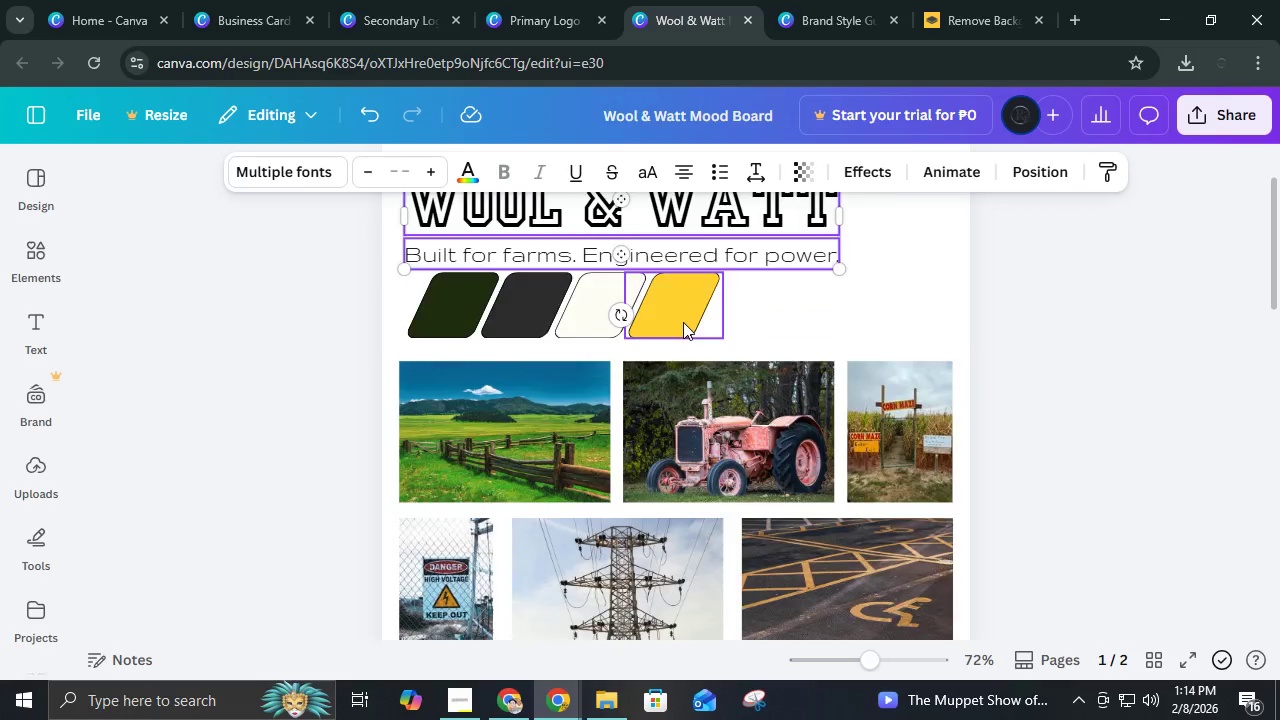 
scroll: coordinate [681, 326], scroll_direction: down, amount: 7.0
 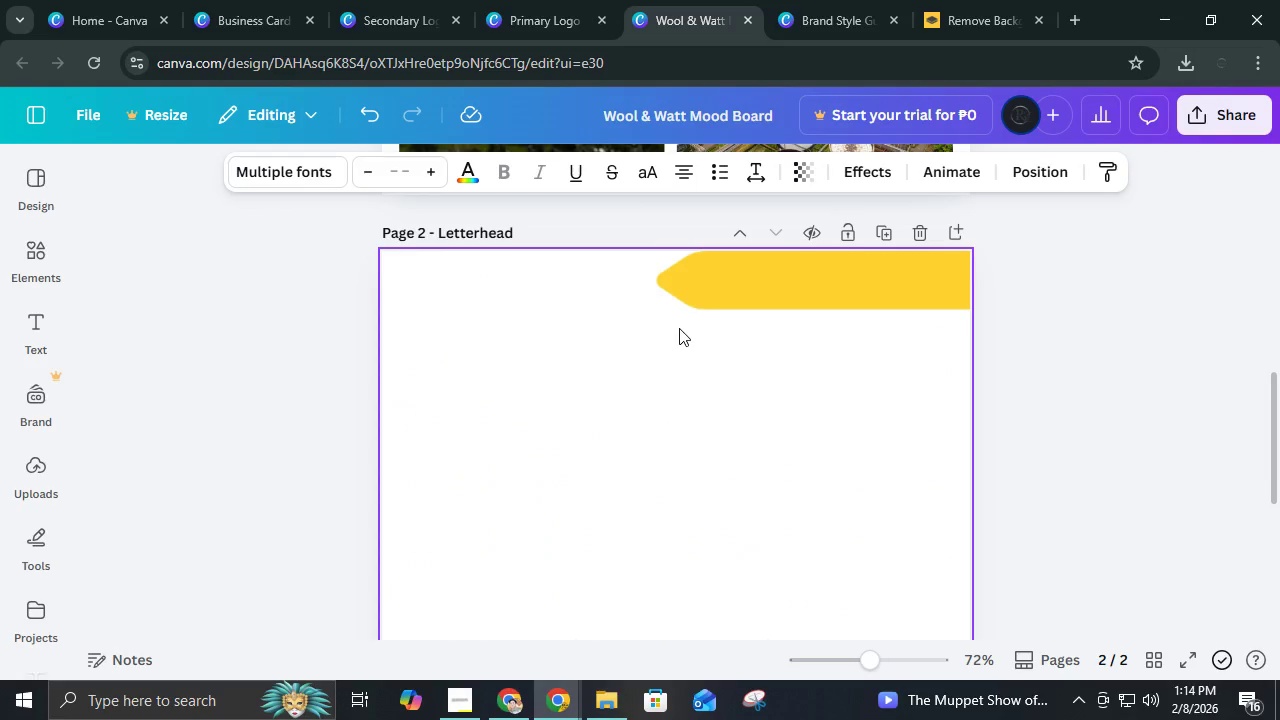 
key(Control+V)
 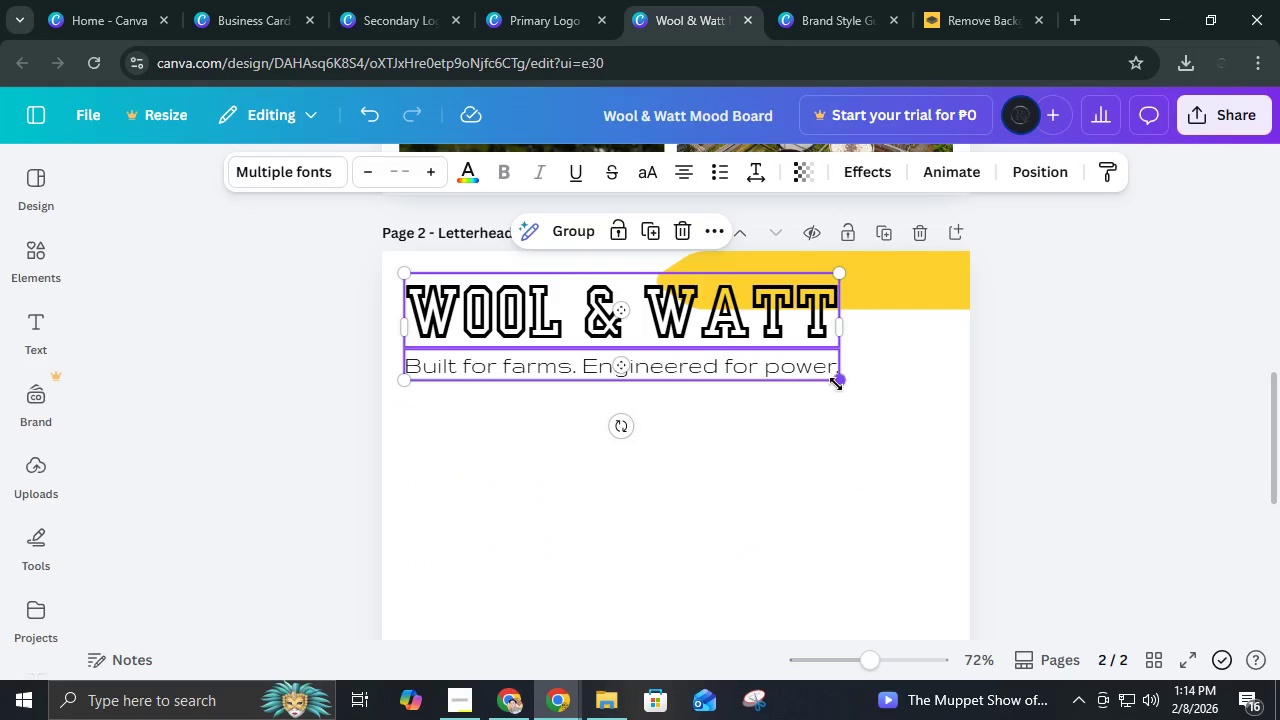 
left_click_drag(start_coordinate=[836, 384], to_coordinate=[624, 299])
 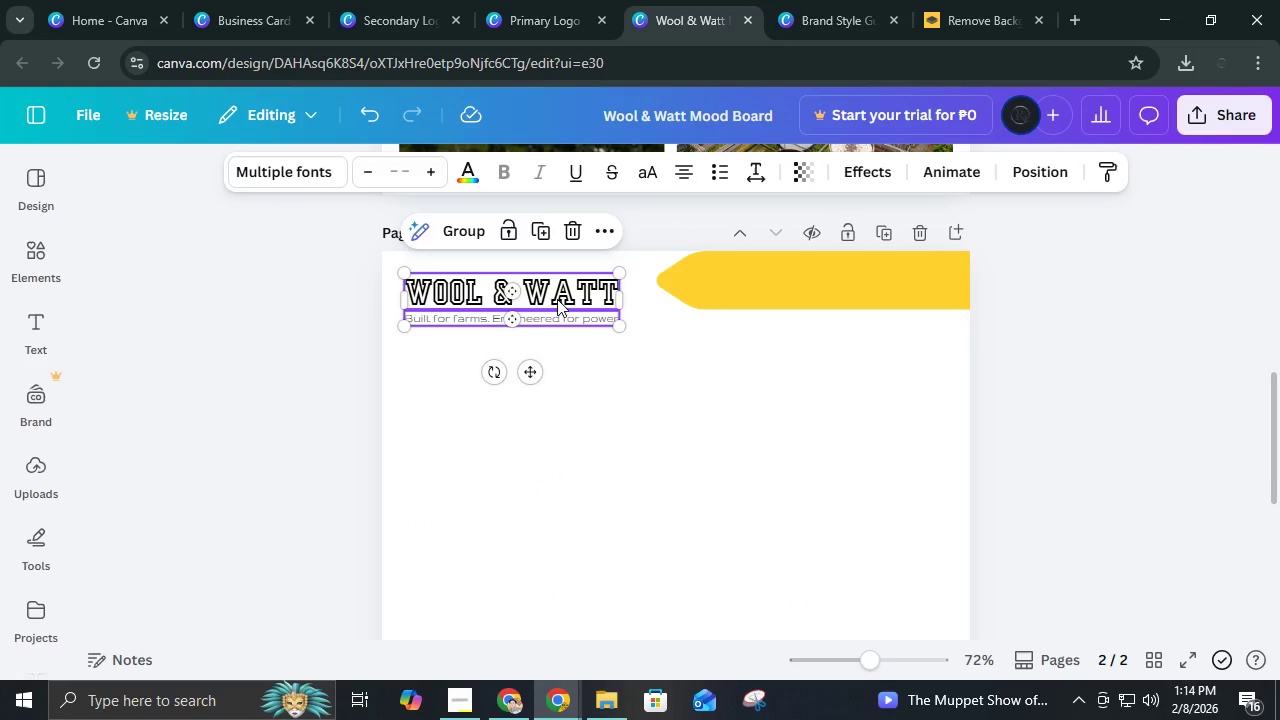 
left_click_drag(start_coordinate=[557, 299], to_coordinate=[594, 287])
 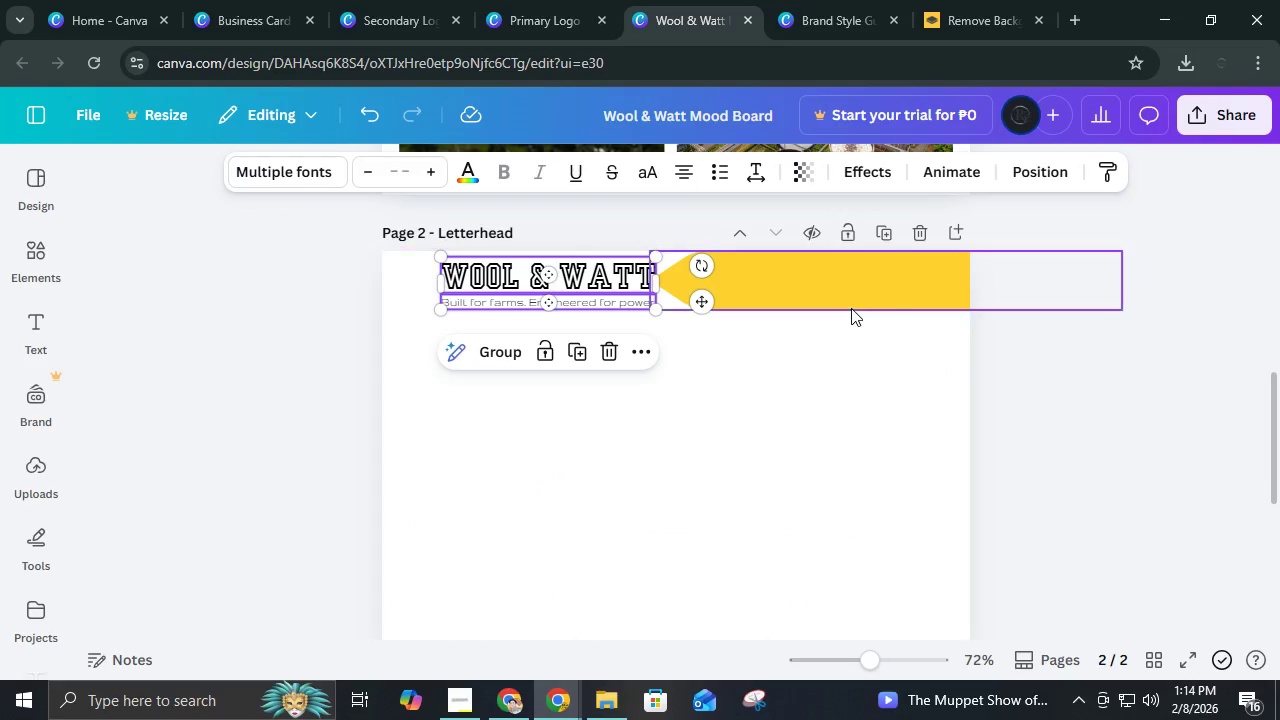 
left_click([851, 308])
 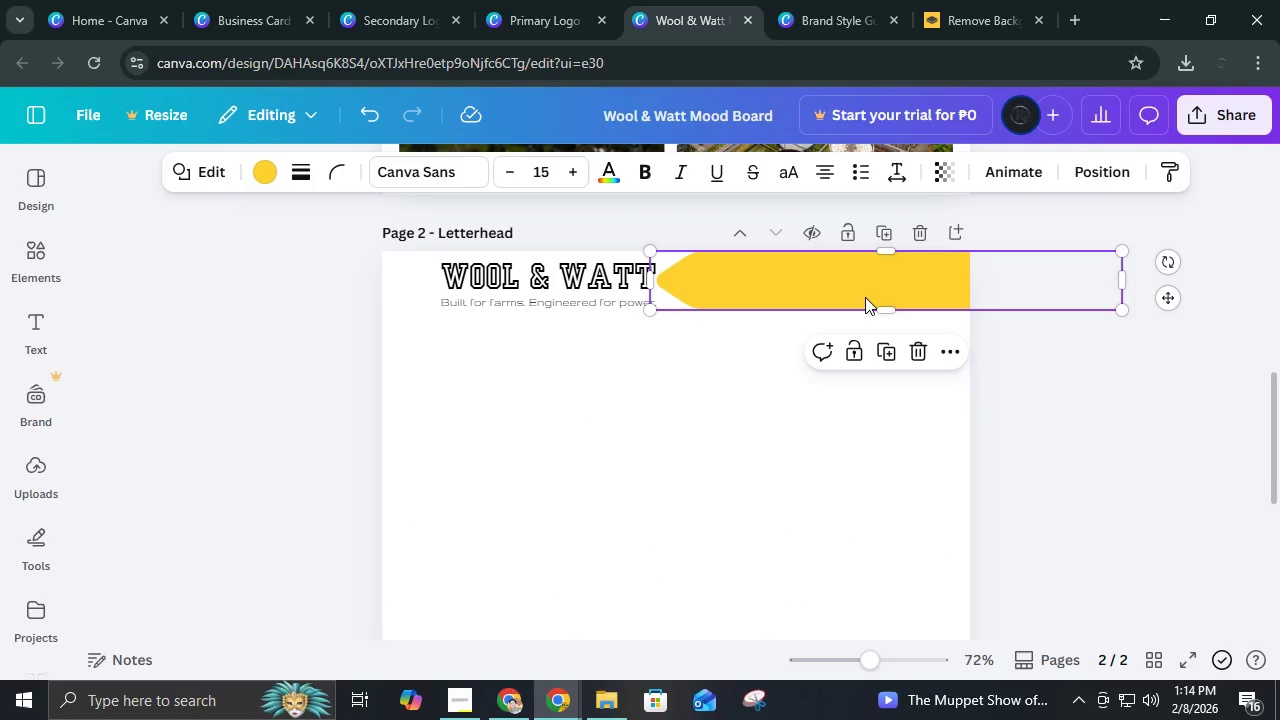 
left_click_drag(start_coordinate=[865, 297], to_coordinate=[865, 304])
 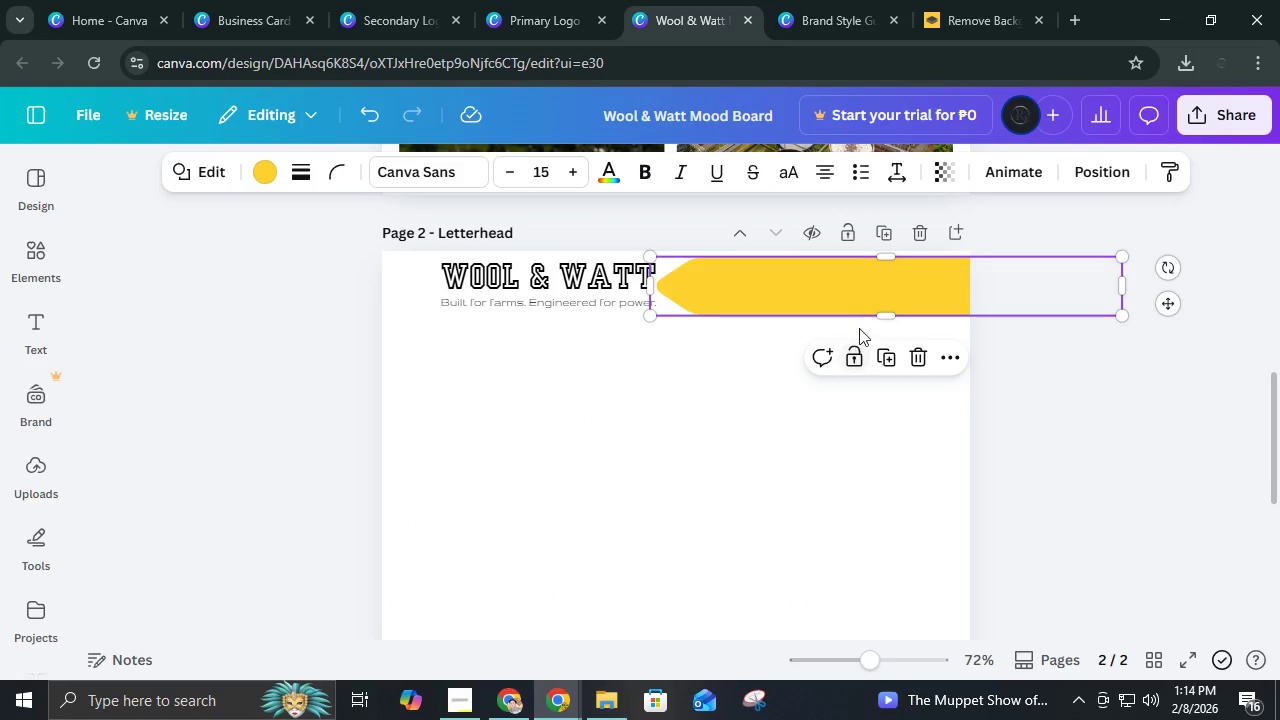 
left_click_drag(start_coordinate=[855, 299], to_coordinate=[855, 307])
 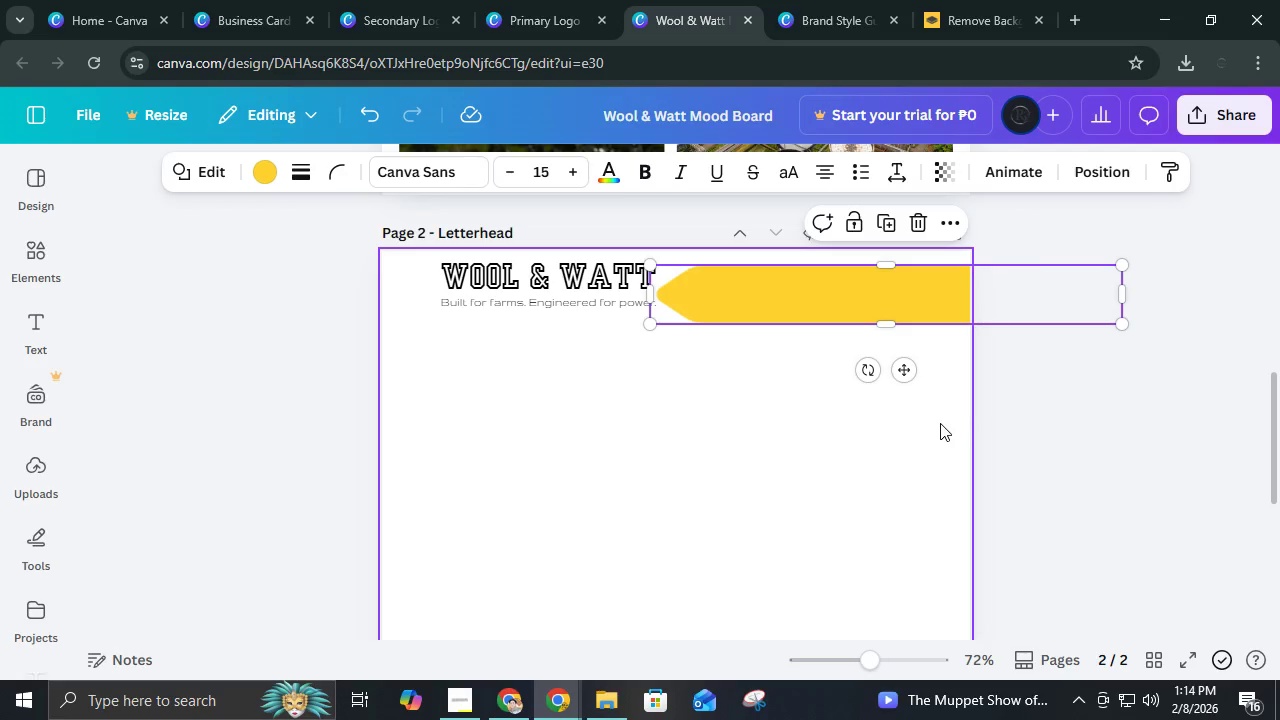 
left_click([940, 423])
 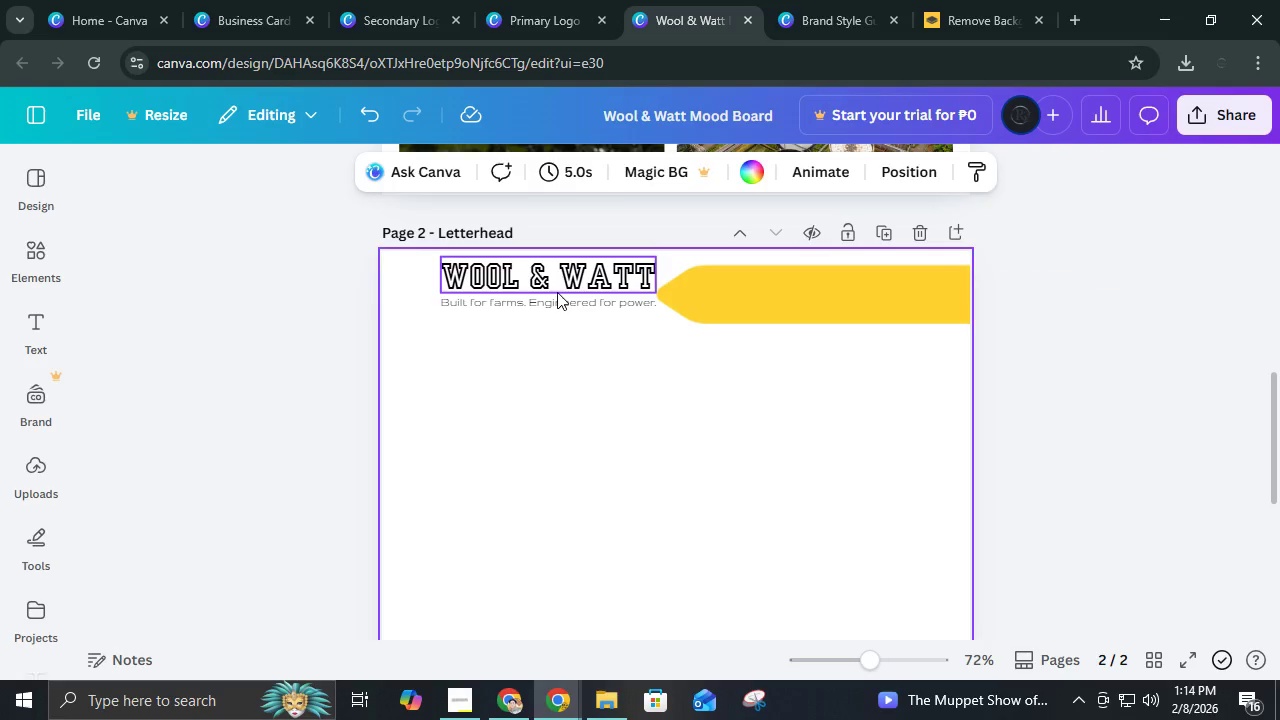 
left_click([557, 292])
 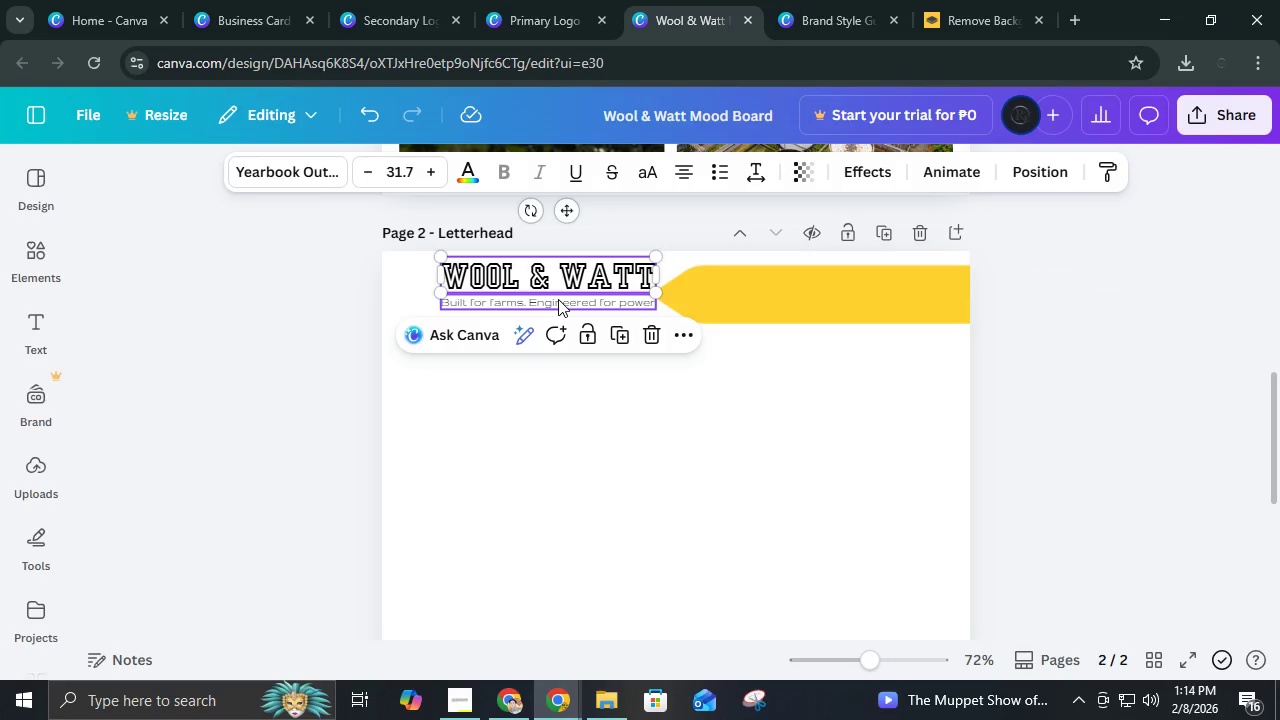 
hold_key(key=ShiftLeft, duration=0.56)
left_click([558, 299])
 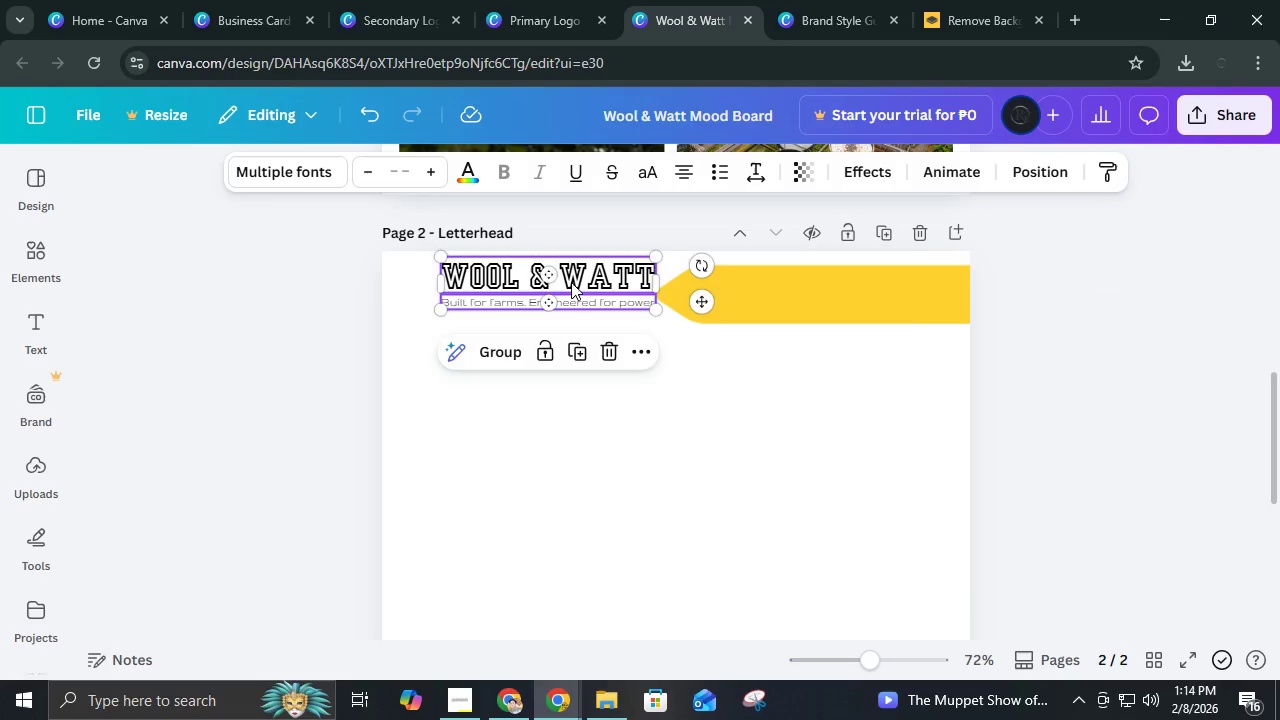 
left_click_drag(start_coordinate=[569, 274], to_coordinate=[574, 285])
 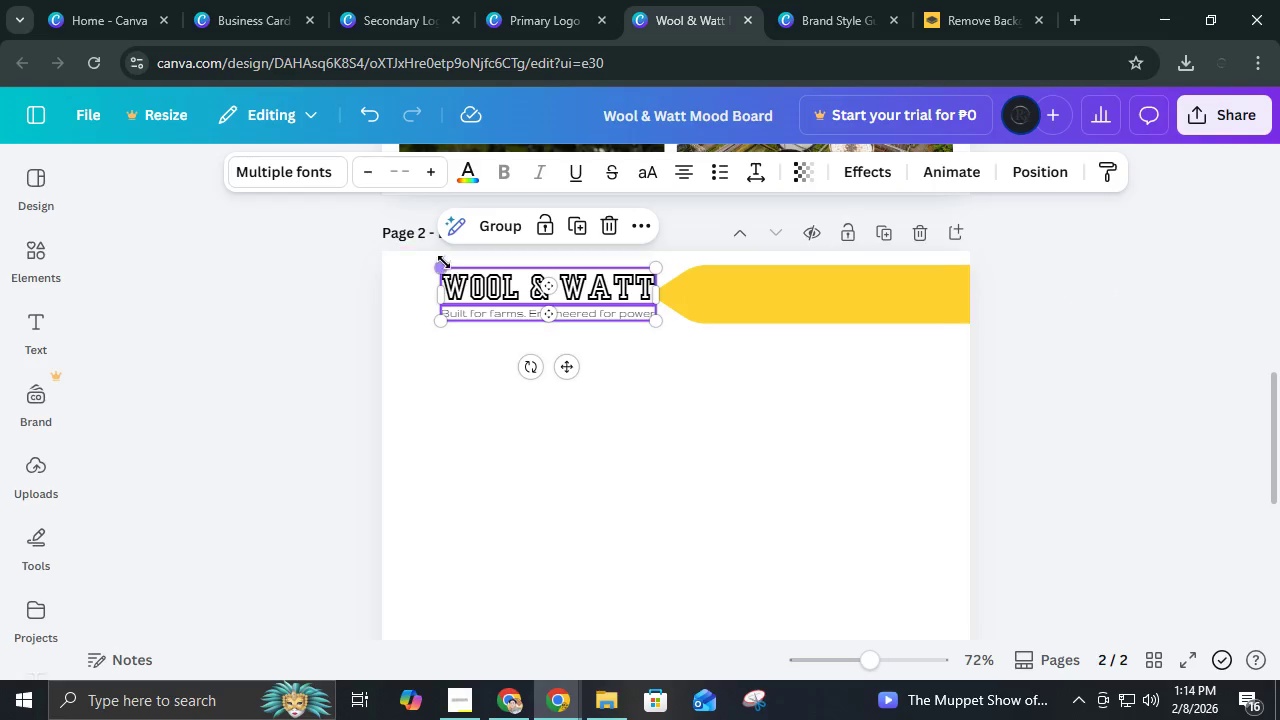 
left_click_drag(start_coordinate=[444, 262], to_coordinate=[476, 277])
 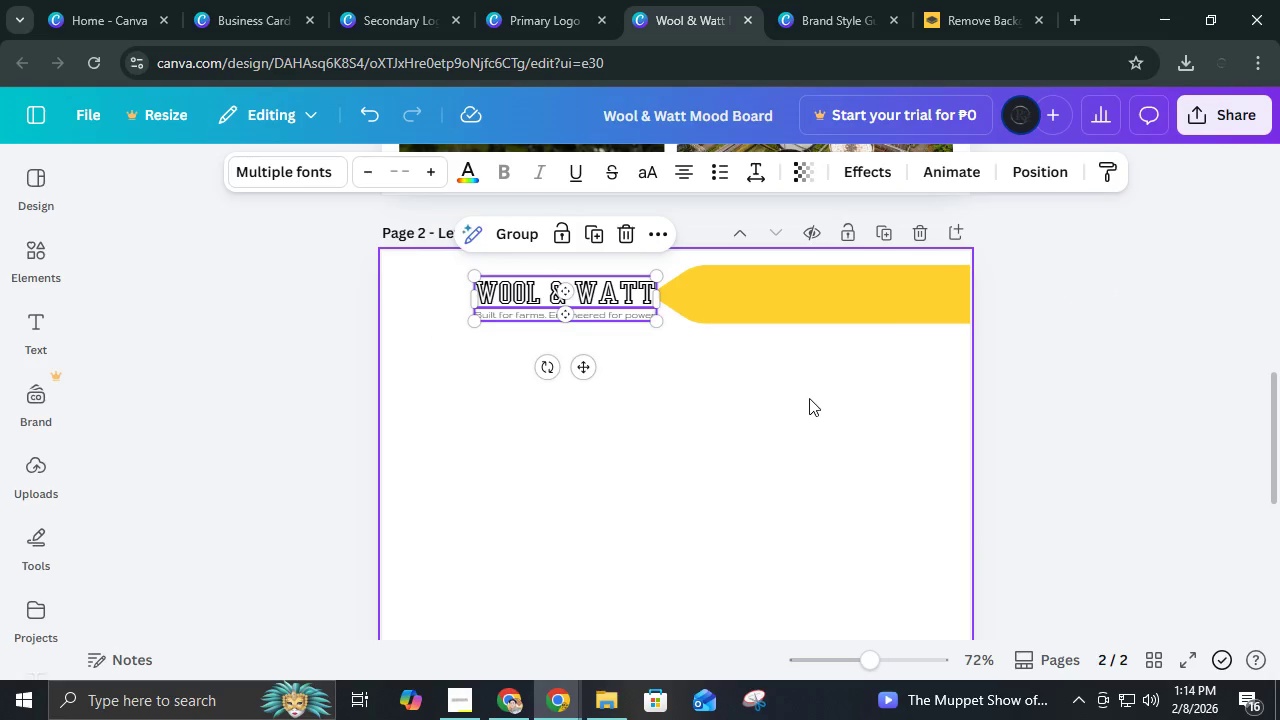 
left_click([808, 400])
 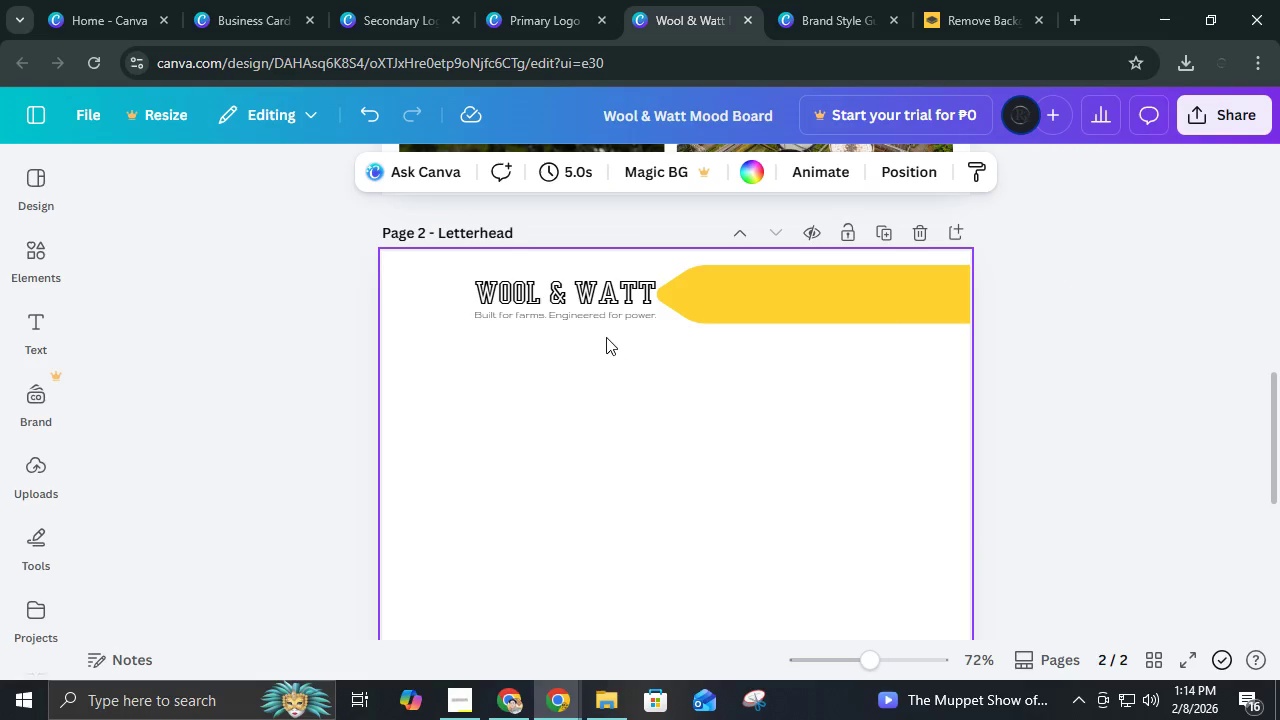 
hold_key(key=ControlLeft, duration=0.47)
scroll: coordinate [606, 337], scroll_direction: up, amount: 4.0
 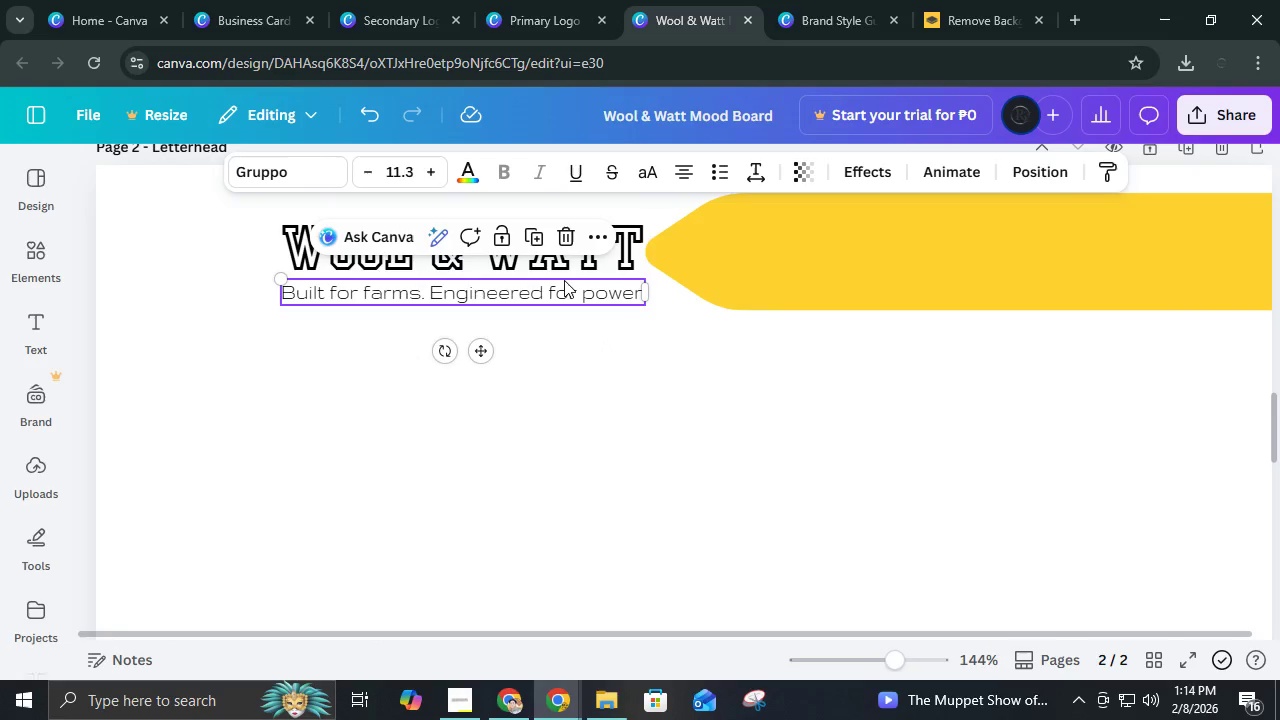 
hold_key(key=ShiftLeft, duration=0.45)
left_click([571, 268])
 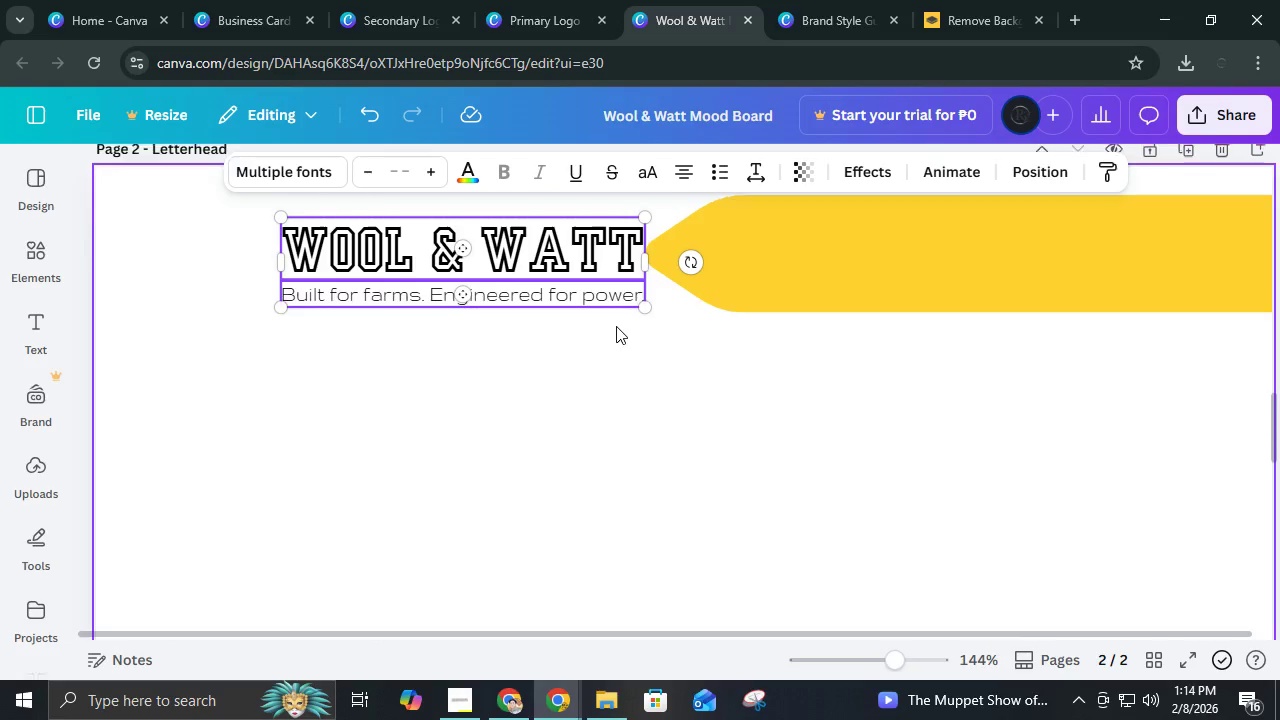 
scroll: coordinate [616, 326], scroll_direction: up, amount: 1.0
 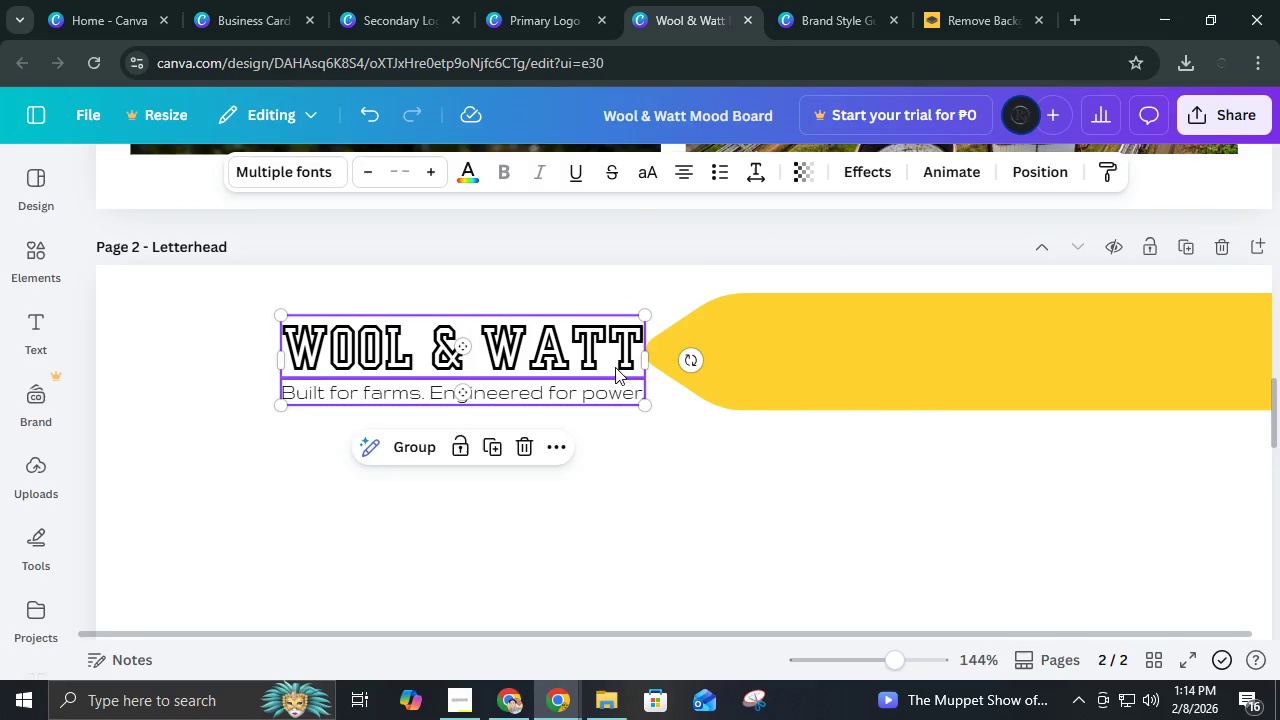 
left_click_drag(start_coordinate=[616, 367], to_coordinate=[605, 367])
 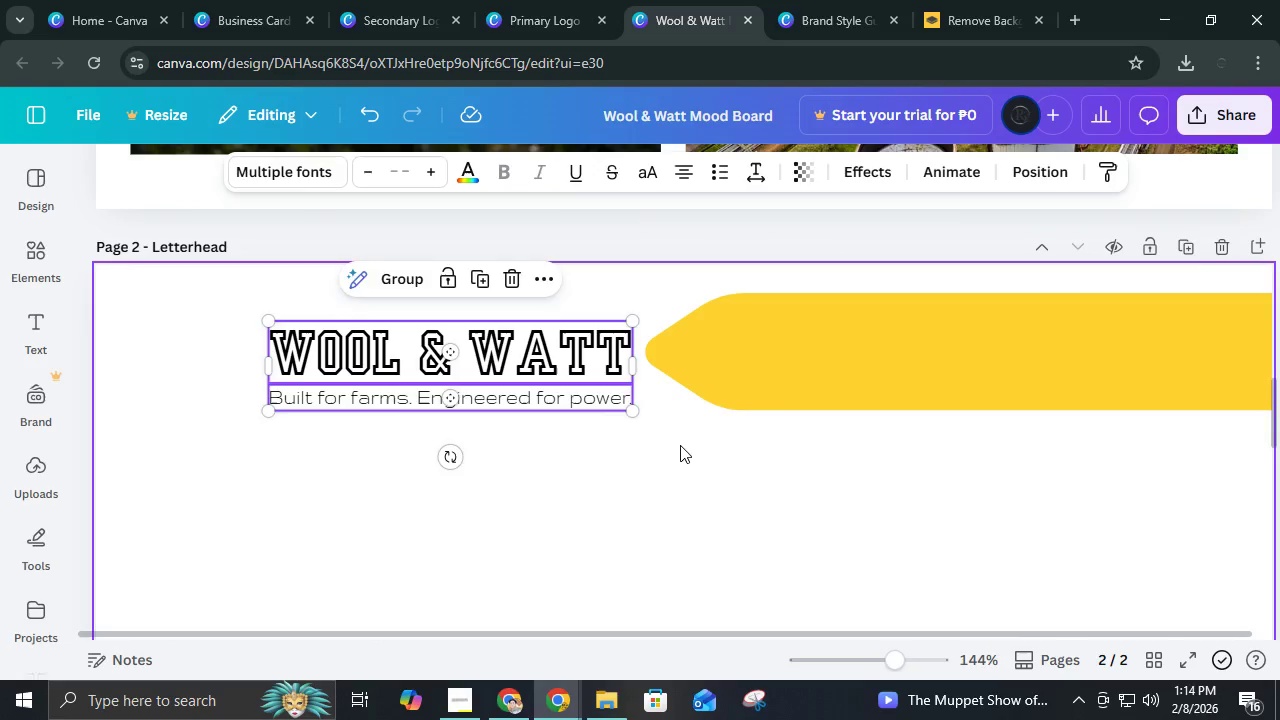 
left_click([680, 445])
 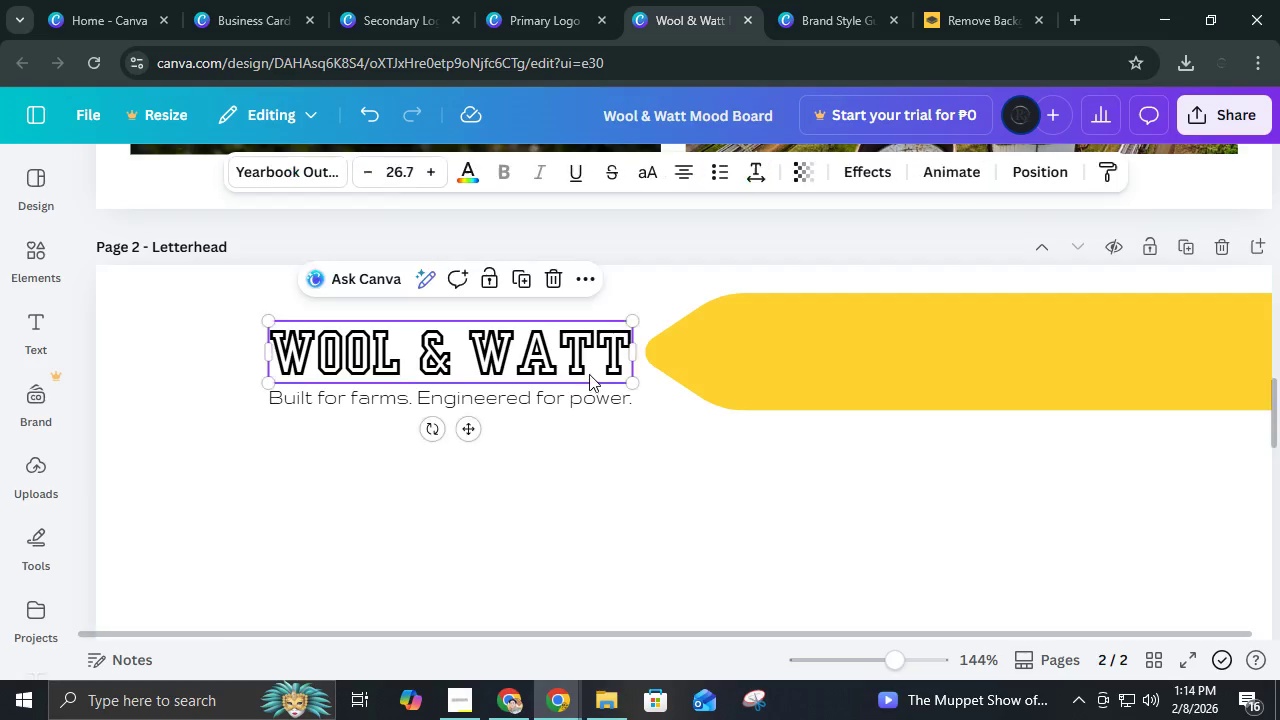 
hold_key(key=ShiftLeft, duration=0.48)
double_click([594, 406])
 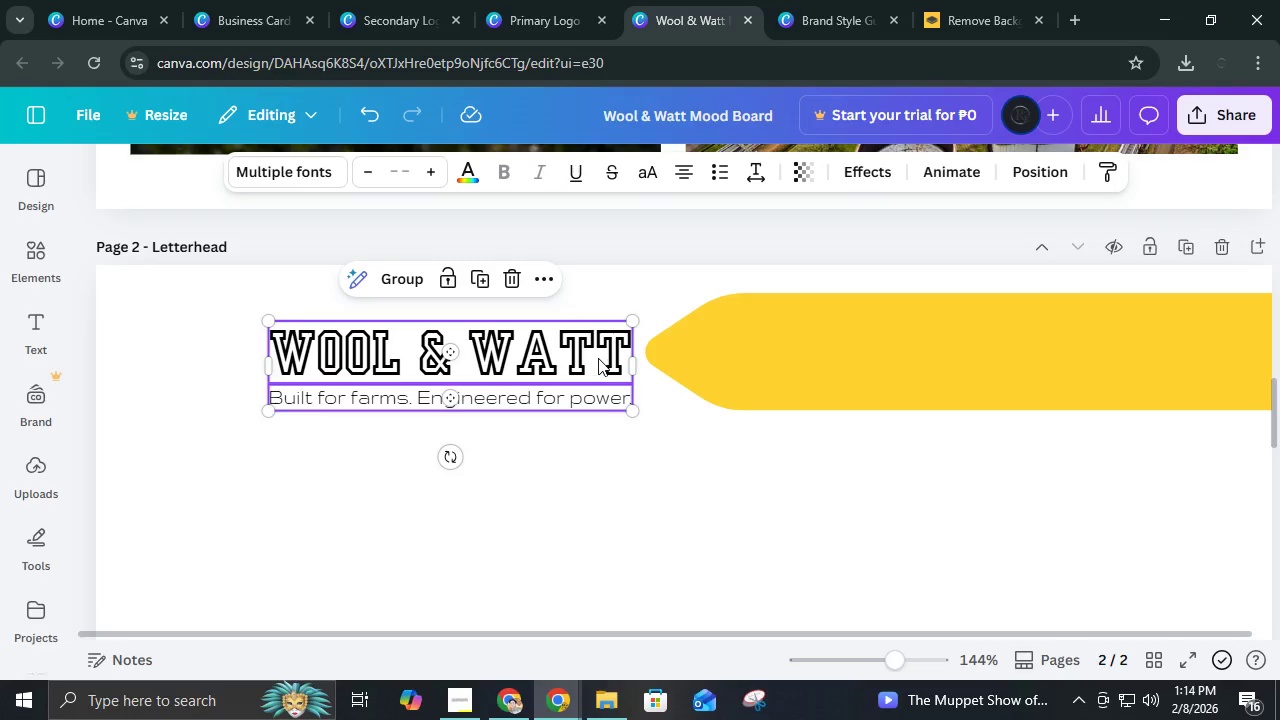 
left_click_drag(start_coordinate=[596, 364], to_coordinate=[601, 353])
 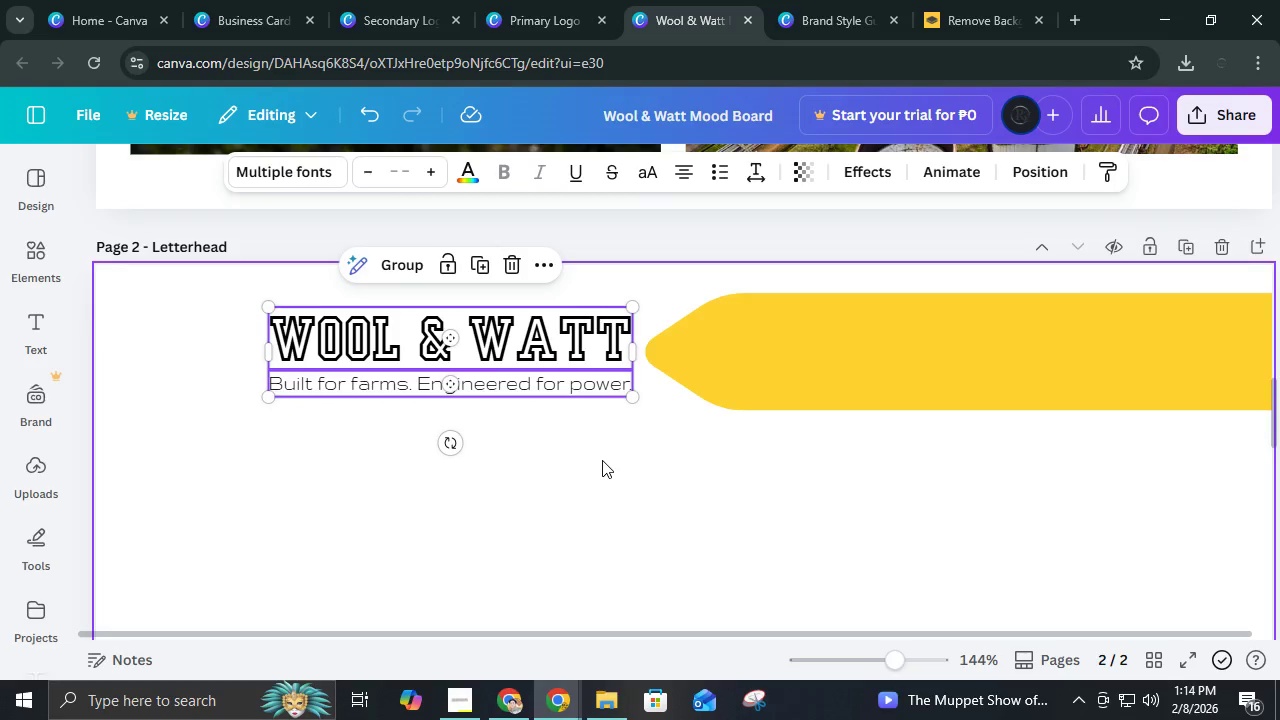 
left_click([602, 460])
 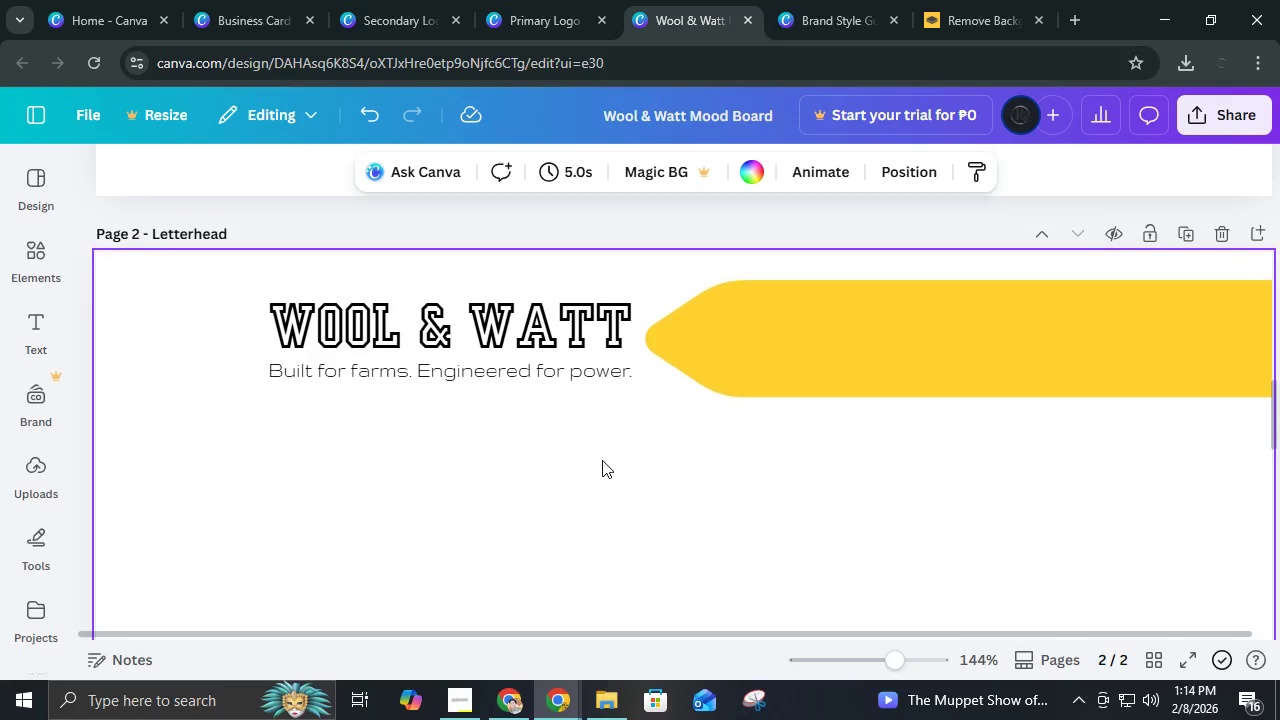 
scroll: coordinate [602, 460], scroll_direction: down, amount: 1.0
 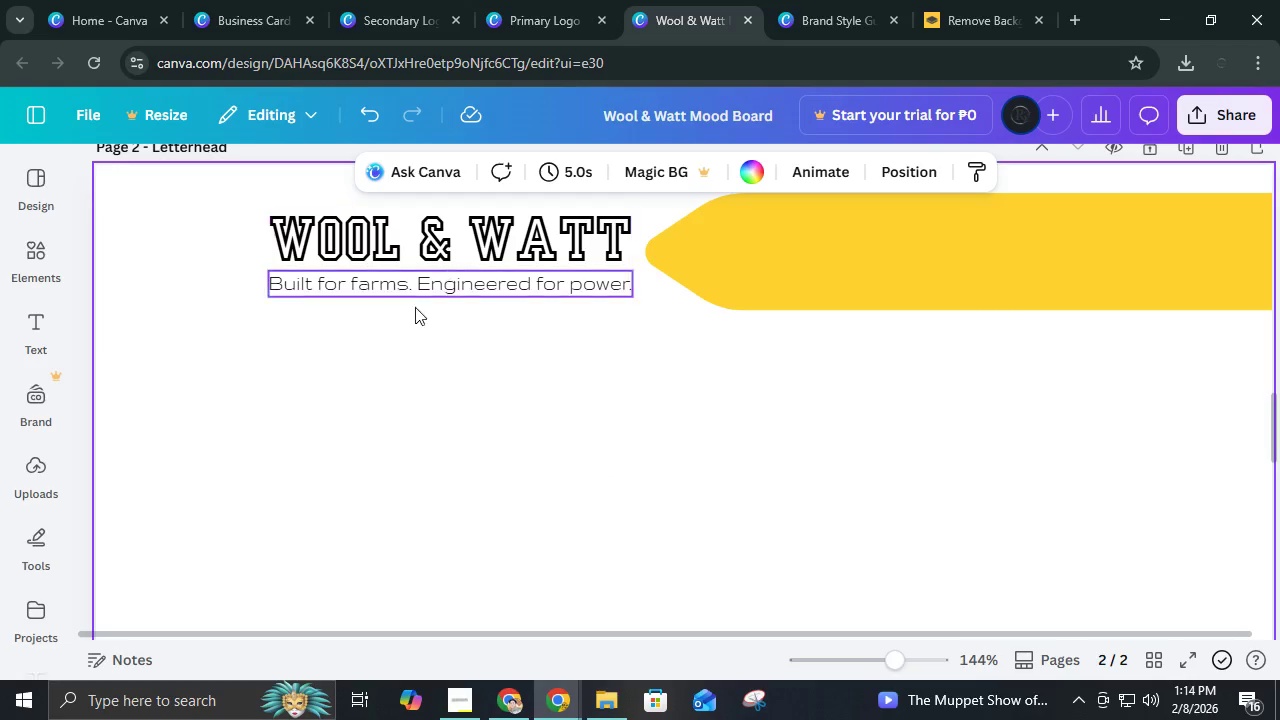 
left_click([509, 0])
 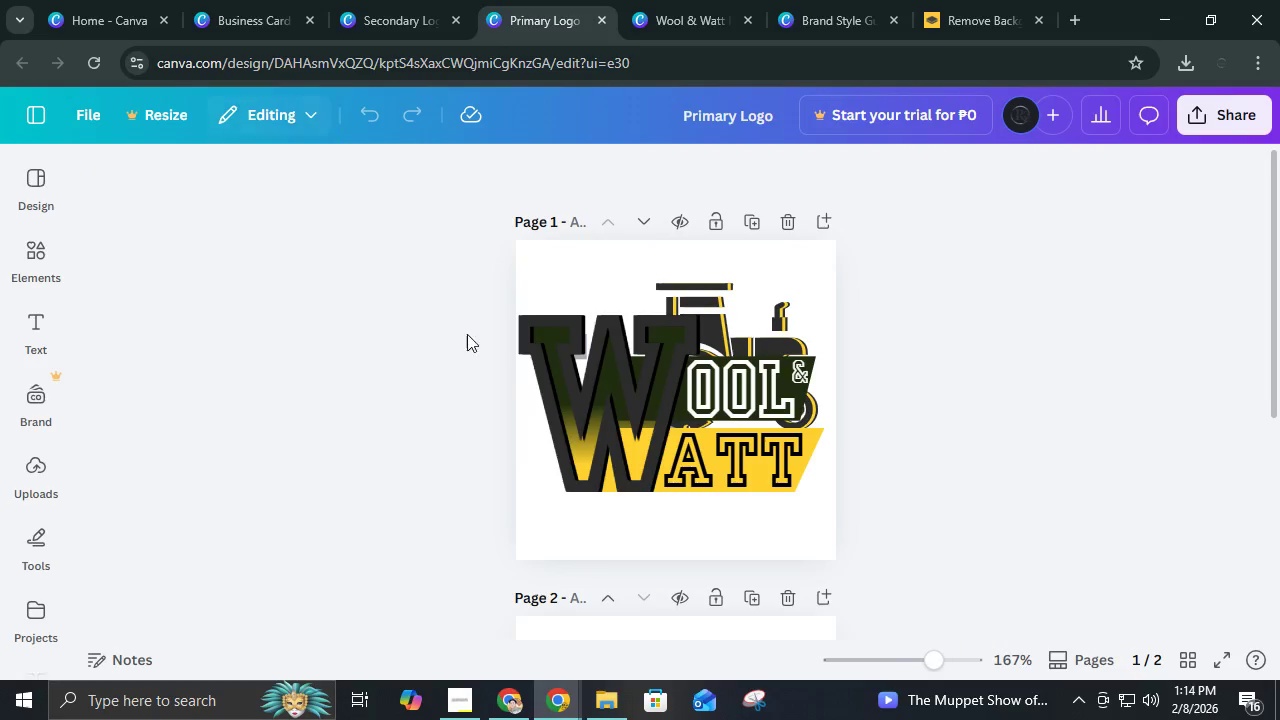 
scroll: coordinate [516, 447], scroll_direction: down, amount: 3.0
 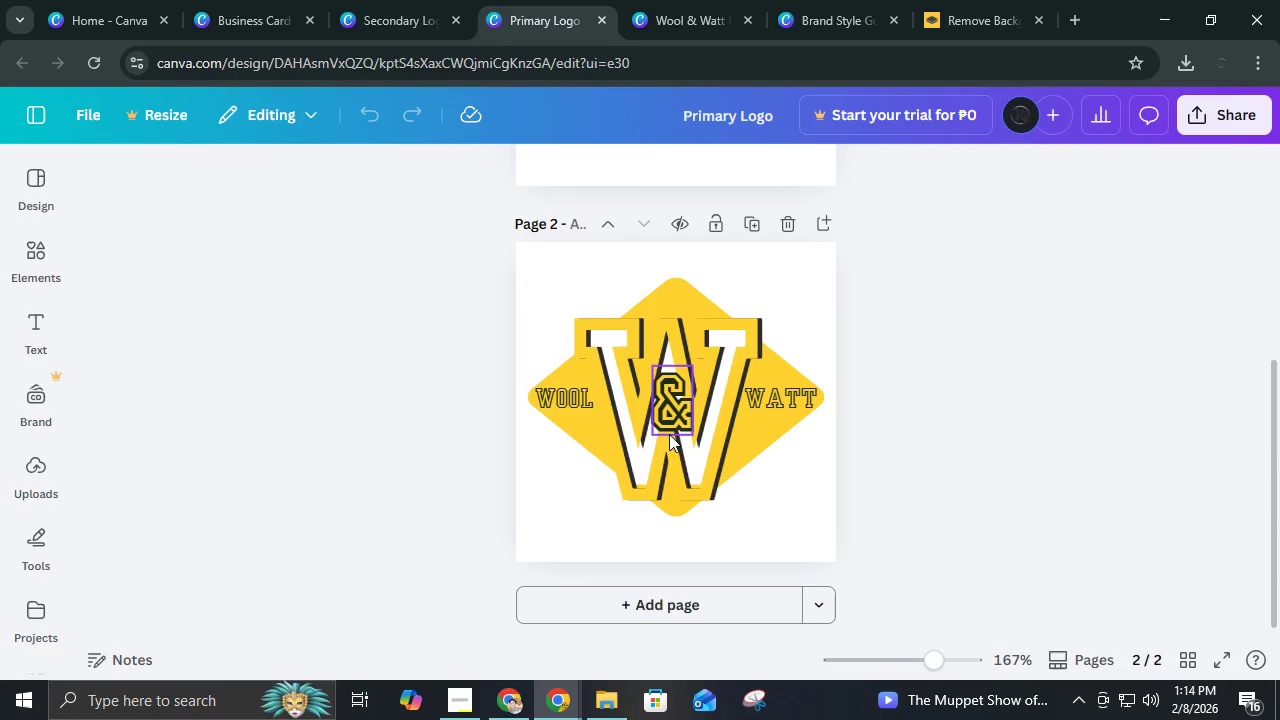 
left_click([669, 434])
 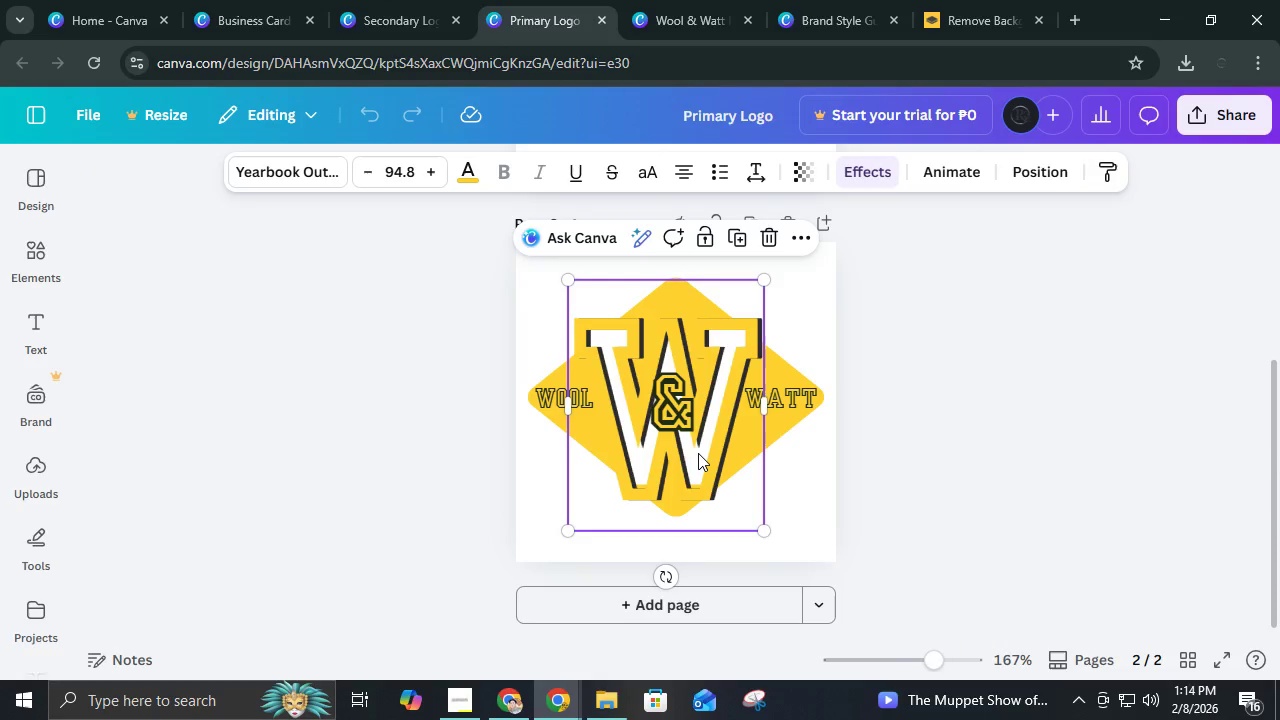 
left_click([698, 453])
 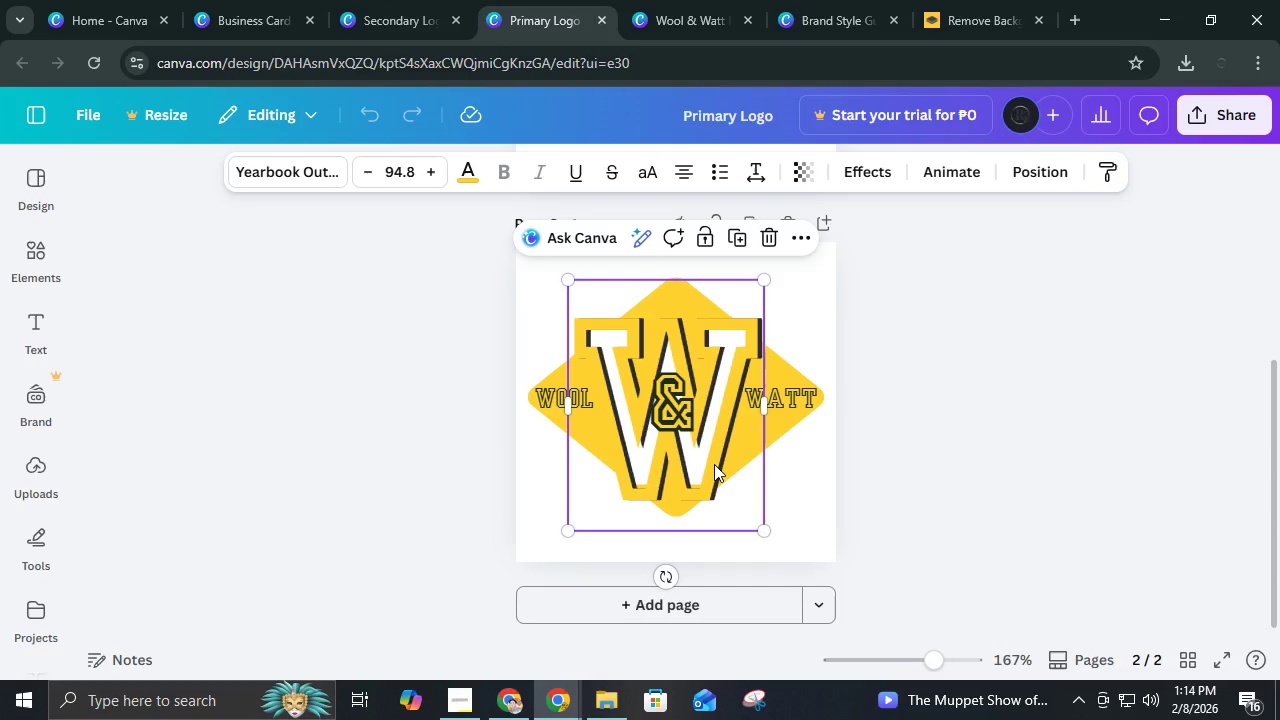 
hold_key(key=ControlLeft, duration=0.64)
 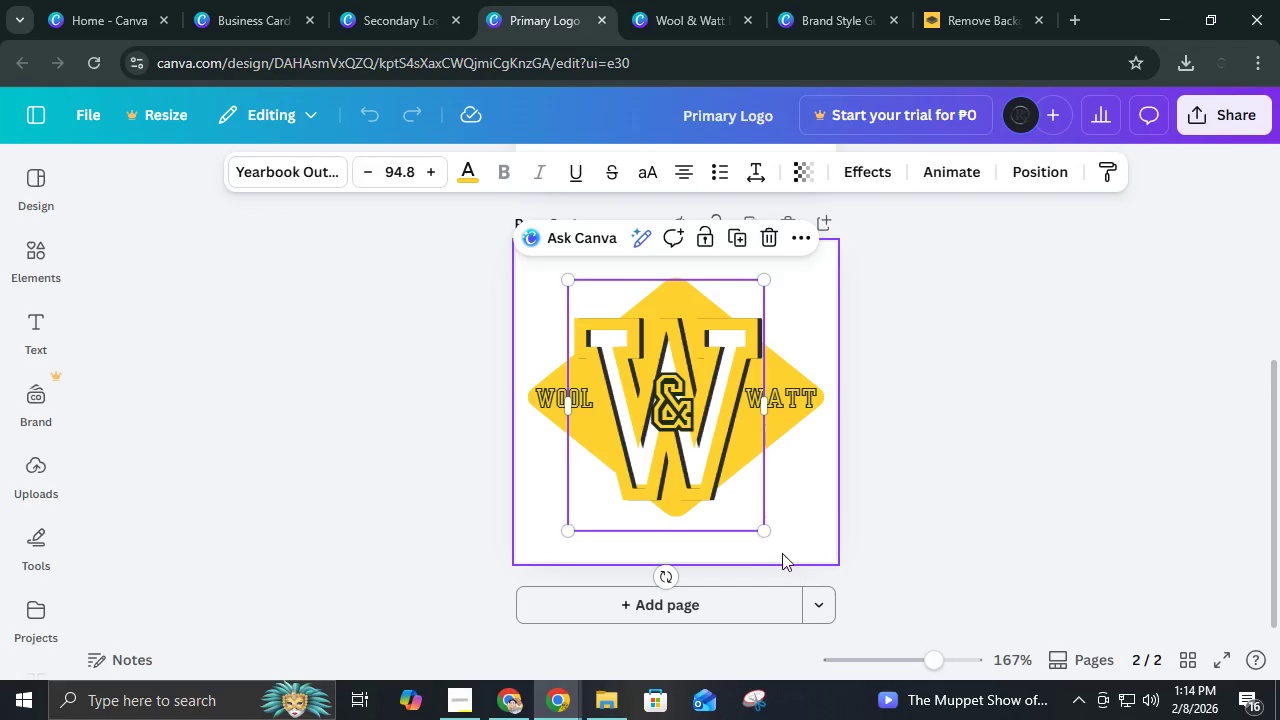 
left_click_drag(start_coordinate=[754, 555], to_coordinate=[730, 493])
 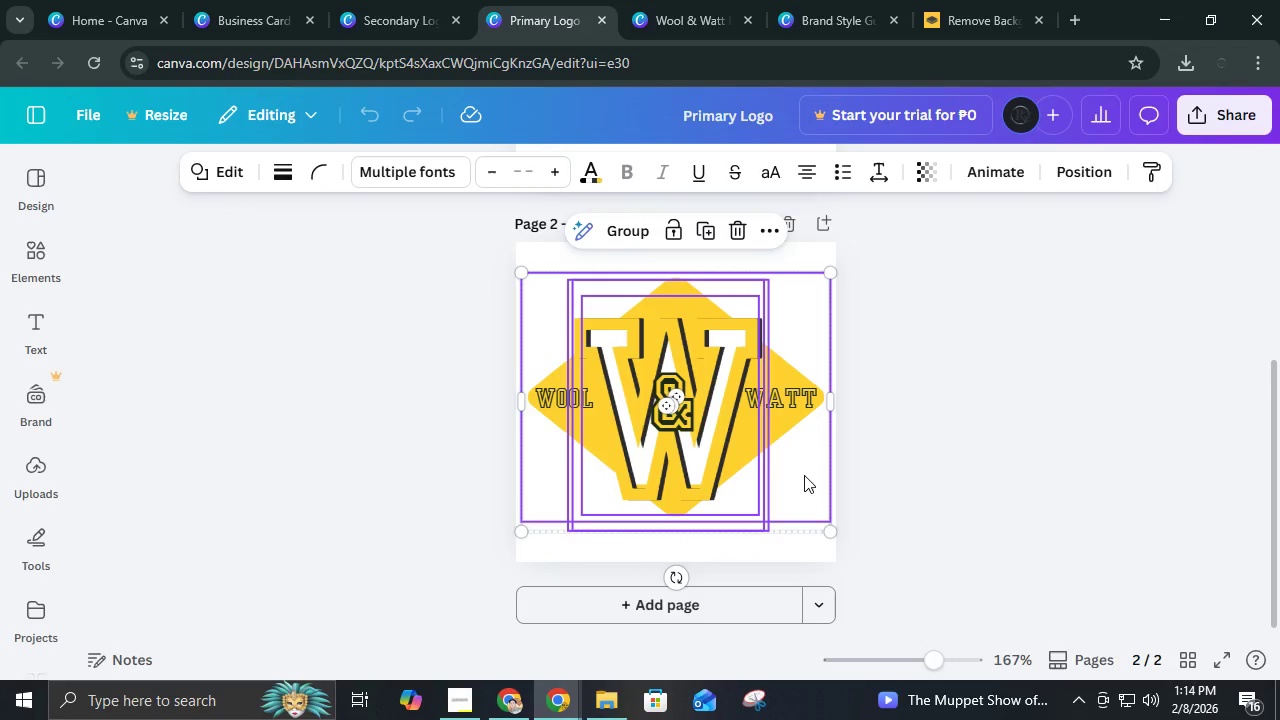 
hold_key(key=ShiftLeft, duration=0.94)
left_click([804, 475])
 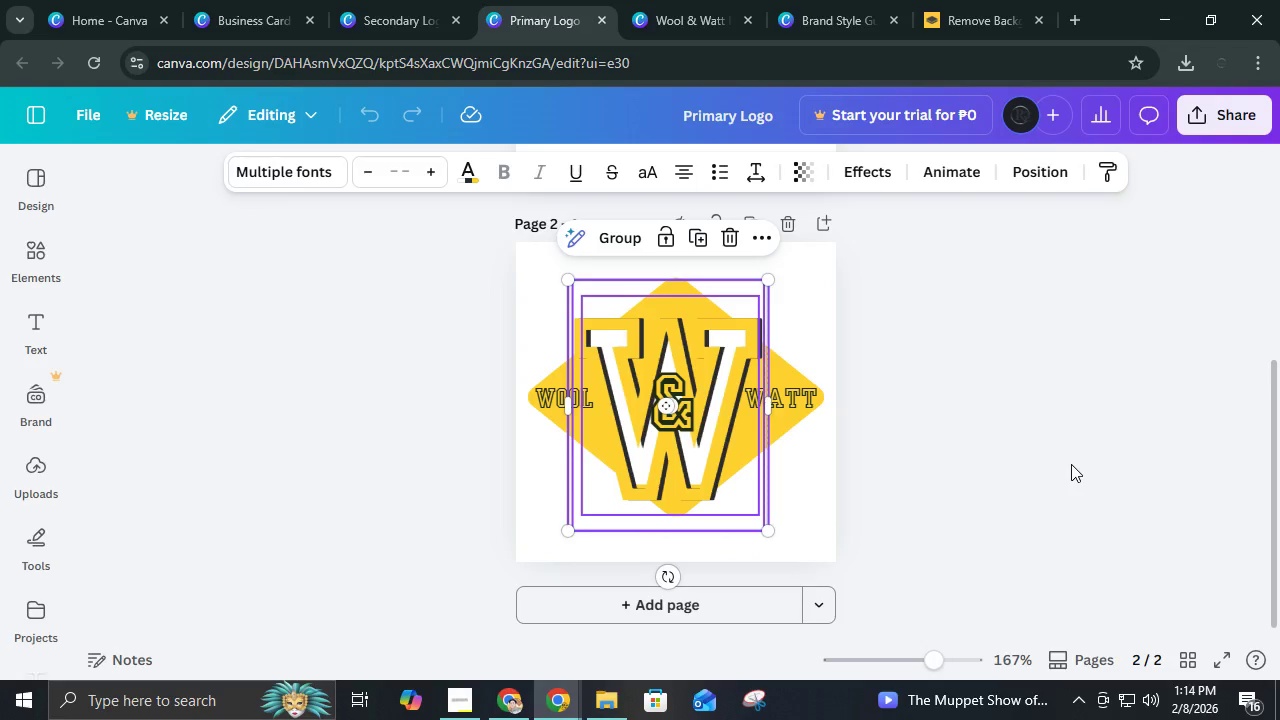 
key(Control+C)
 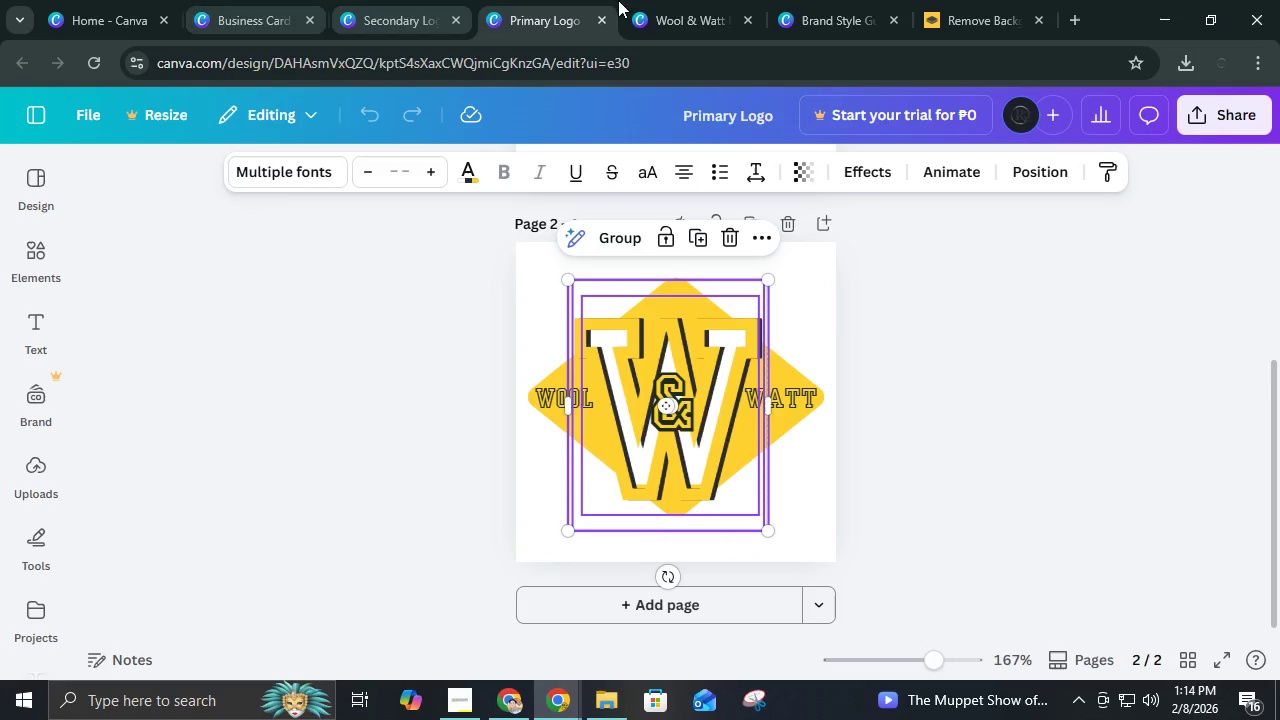 
left_click([735, 0])
 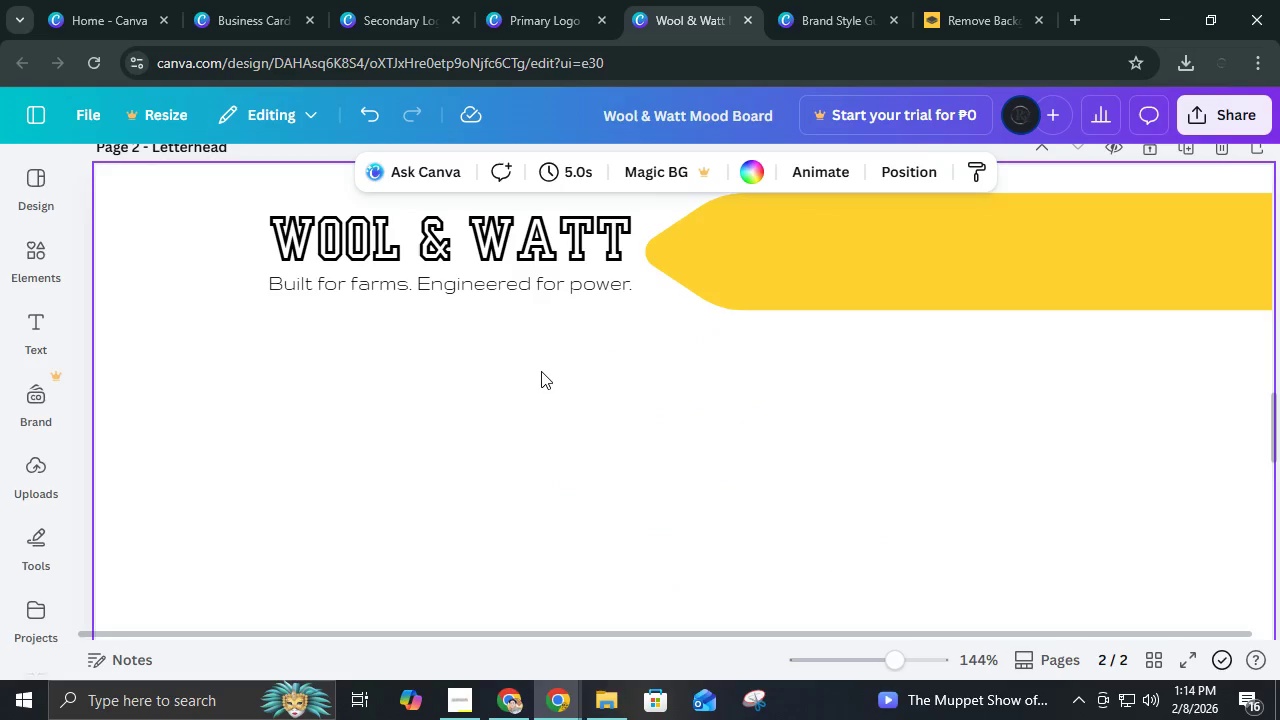 
key(Control+V)
 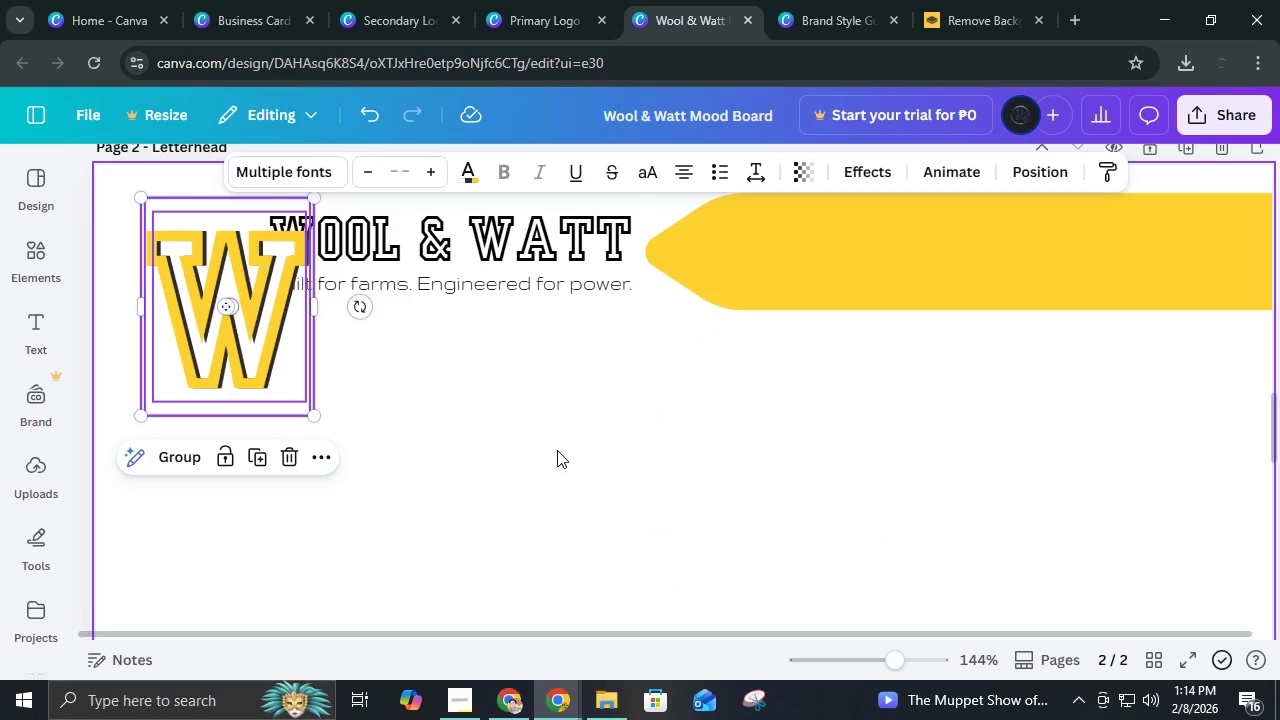 
key(Control+G)
 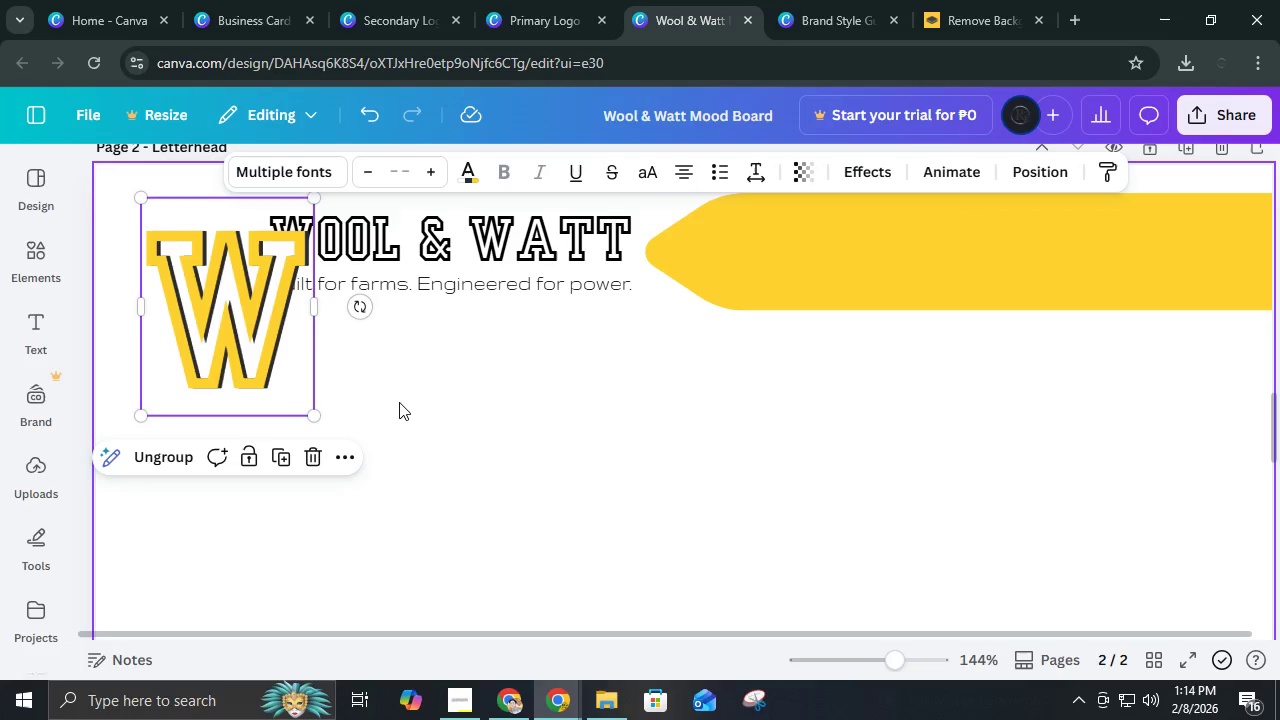 
scroll: coordinate [387, 345], scroll_direction: up, amount: 1.0
 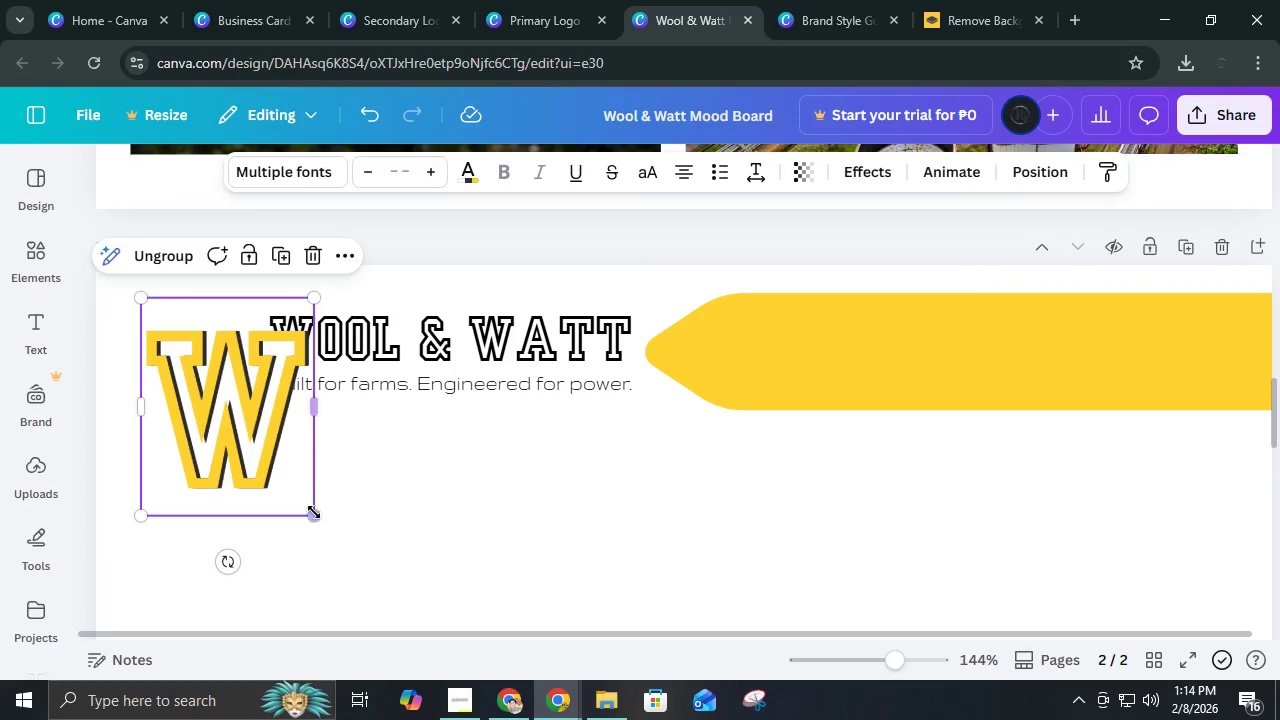 
left_click_drag(start_coordinate=[312, 514], to_coordinate=[238, 406])
 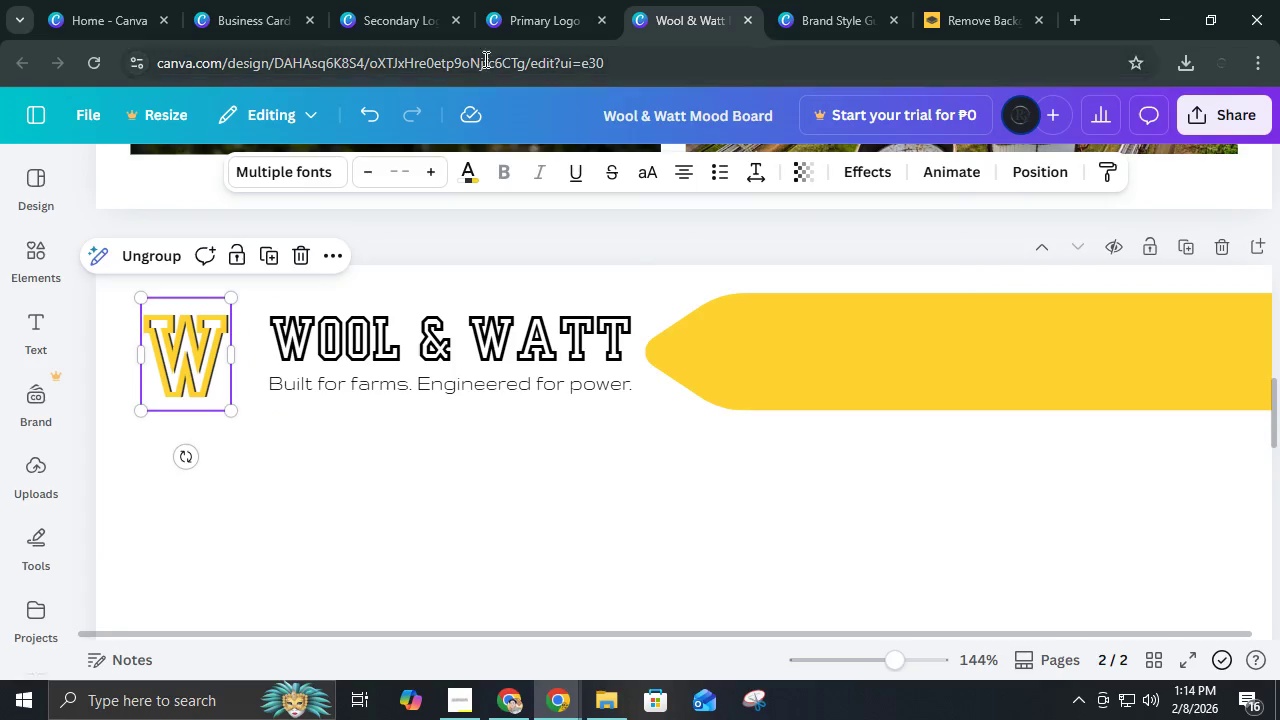 
left_click([528, 13])
 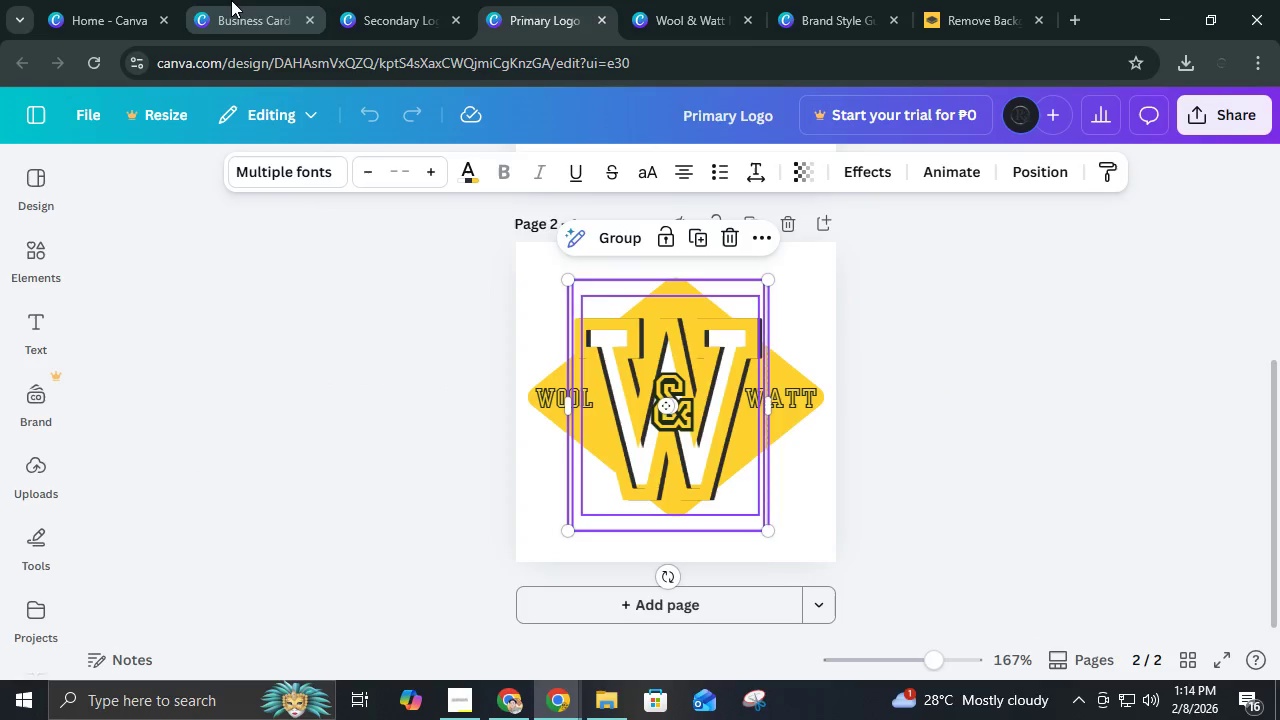 
left_click([231, 0])
 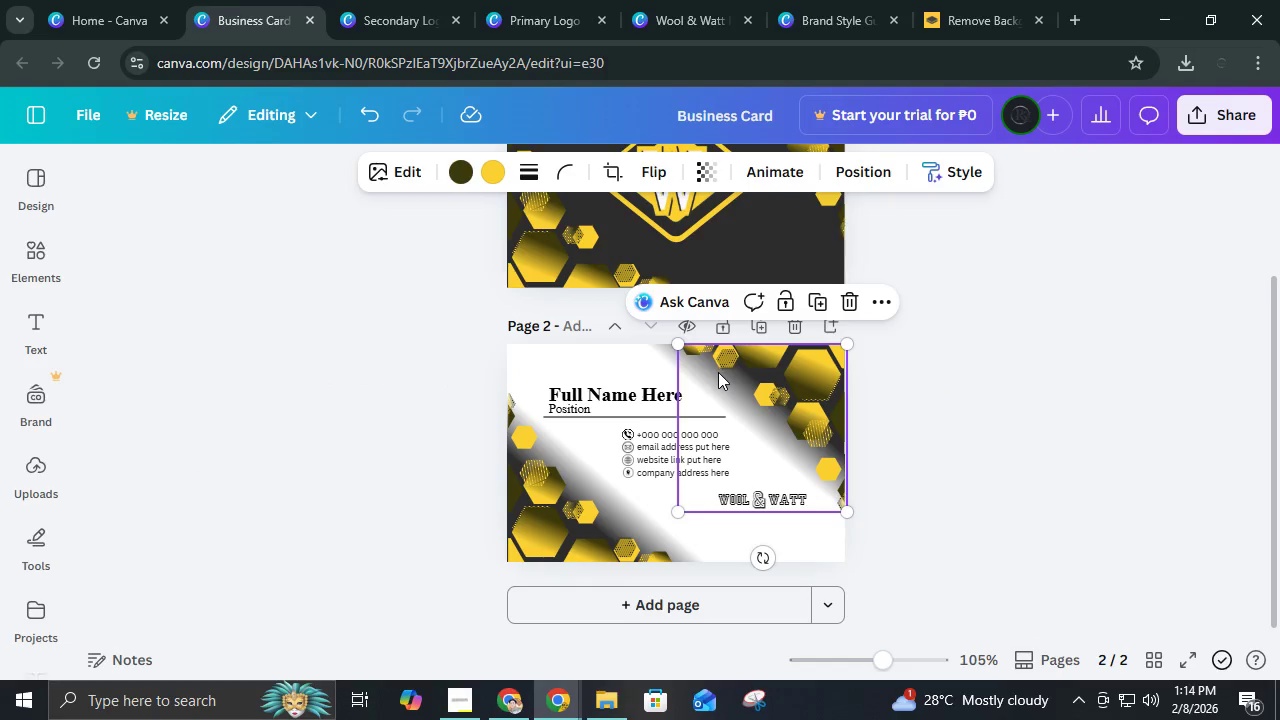 
scroll: coordinate [719, 373], scroll_direction: up, amount: 2.0
 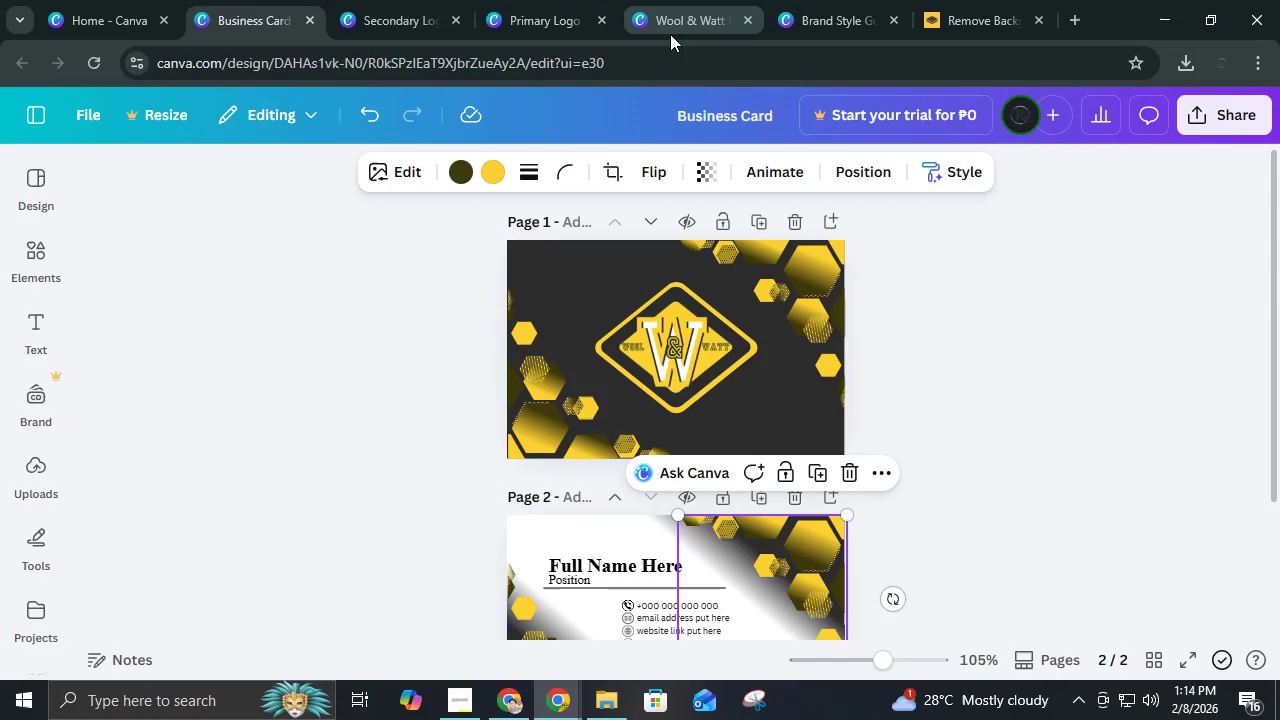 
left_click([831, 12])
 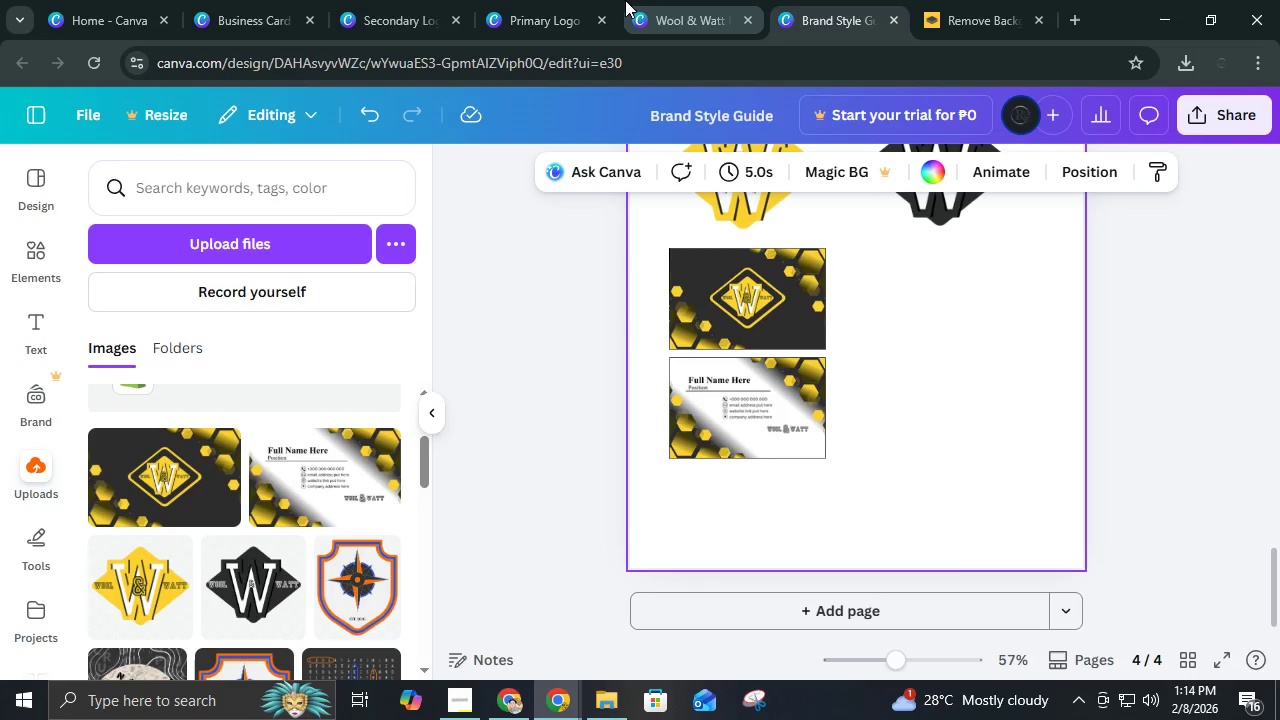 
left_click([655, 2])
 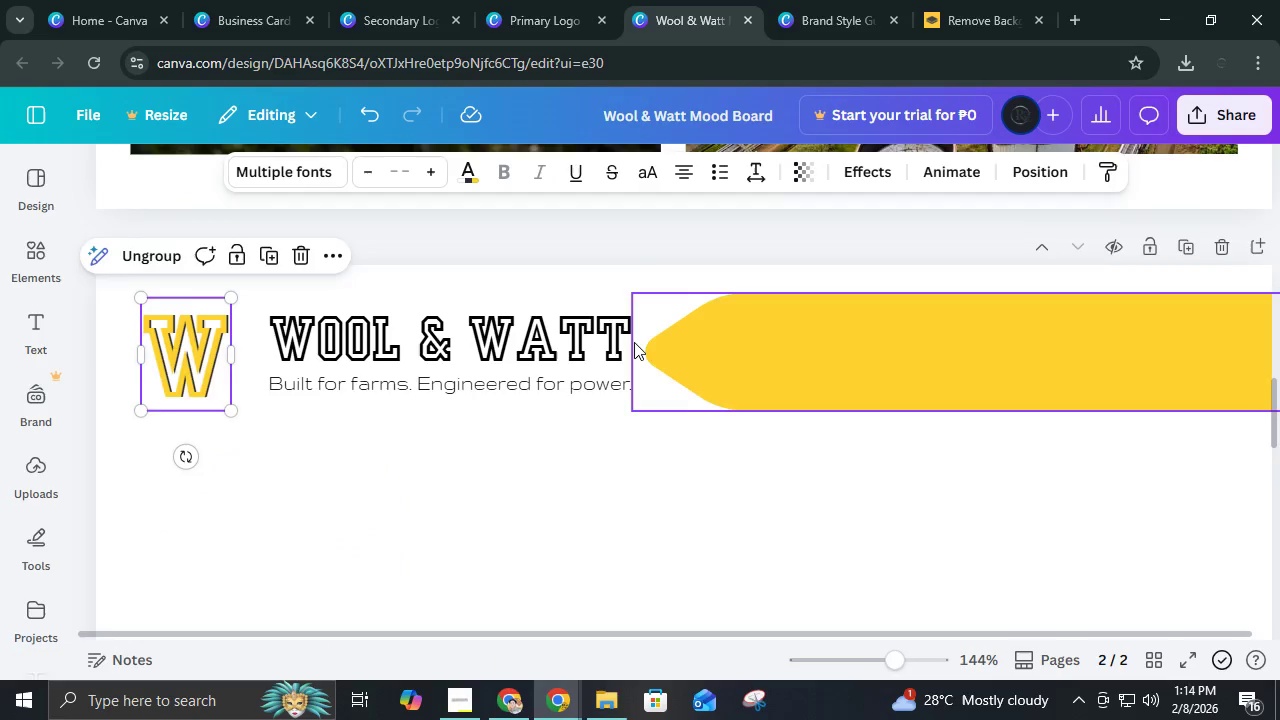 
scroll: coordinate [634, 342], scroll_direction: down, amount: 1.0
 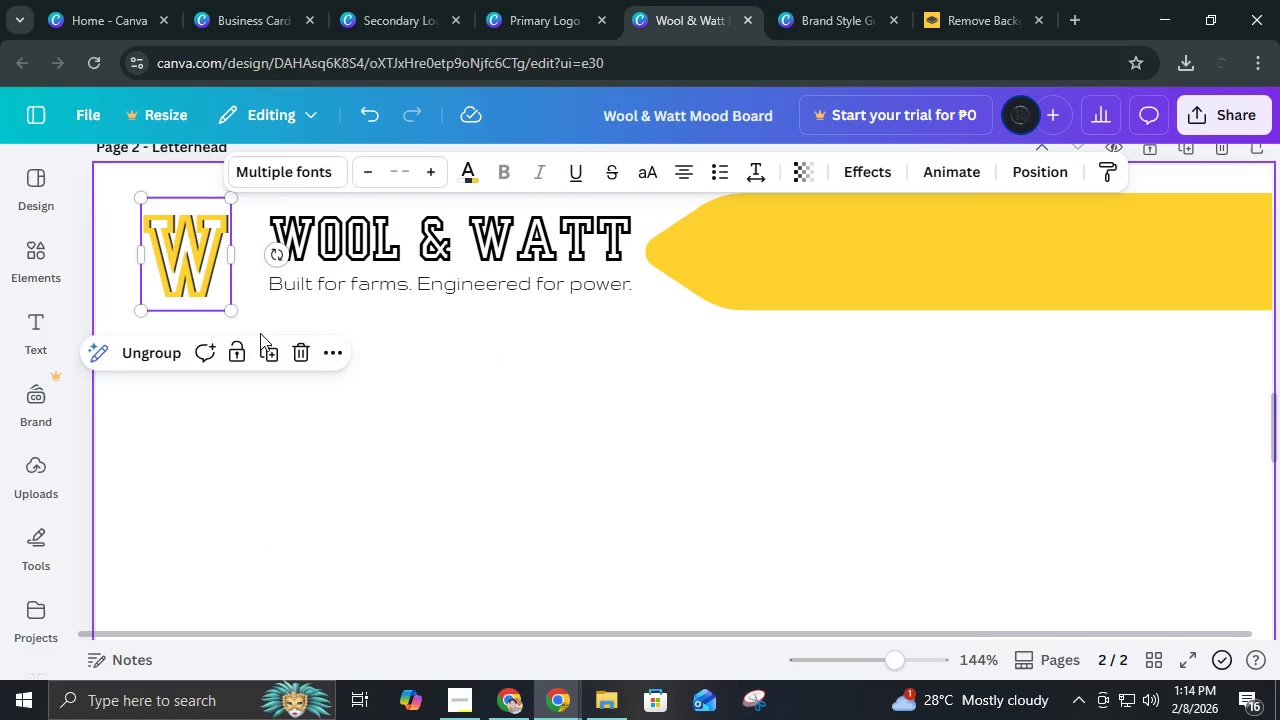 
scroll: coordinate [261, 334], scroll_direction: up, amount: 1.0
 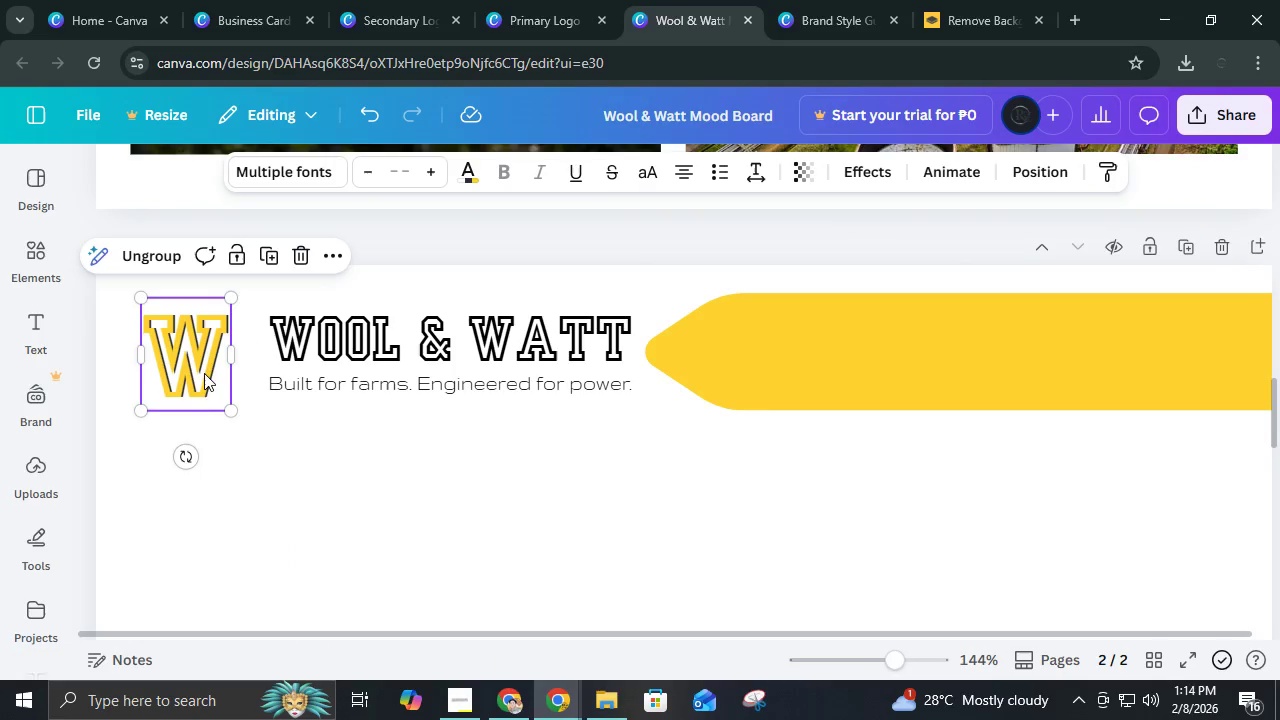 
left_click_drag(start_coordinate=[203, 373], to_coordinate=[230, 366])
 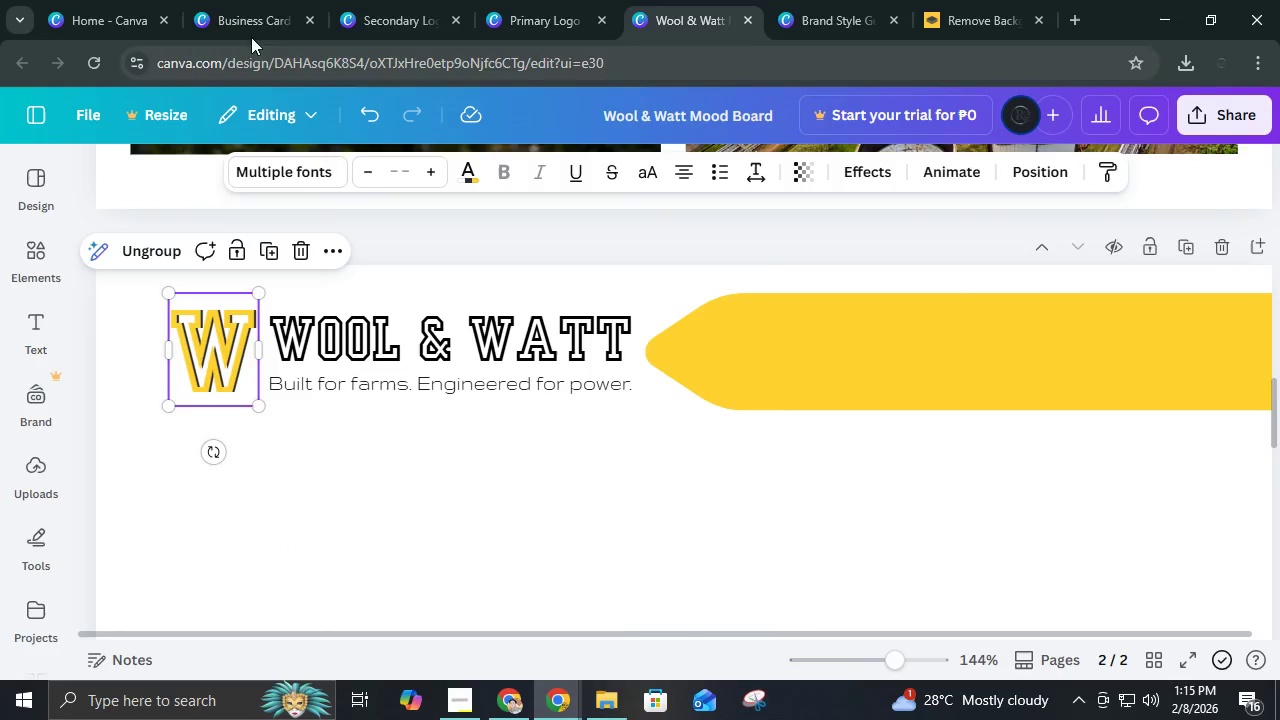 
left_click([249, 27])
 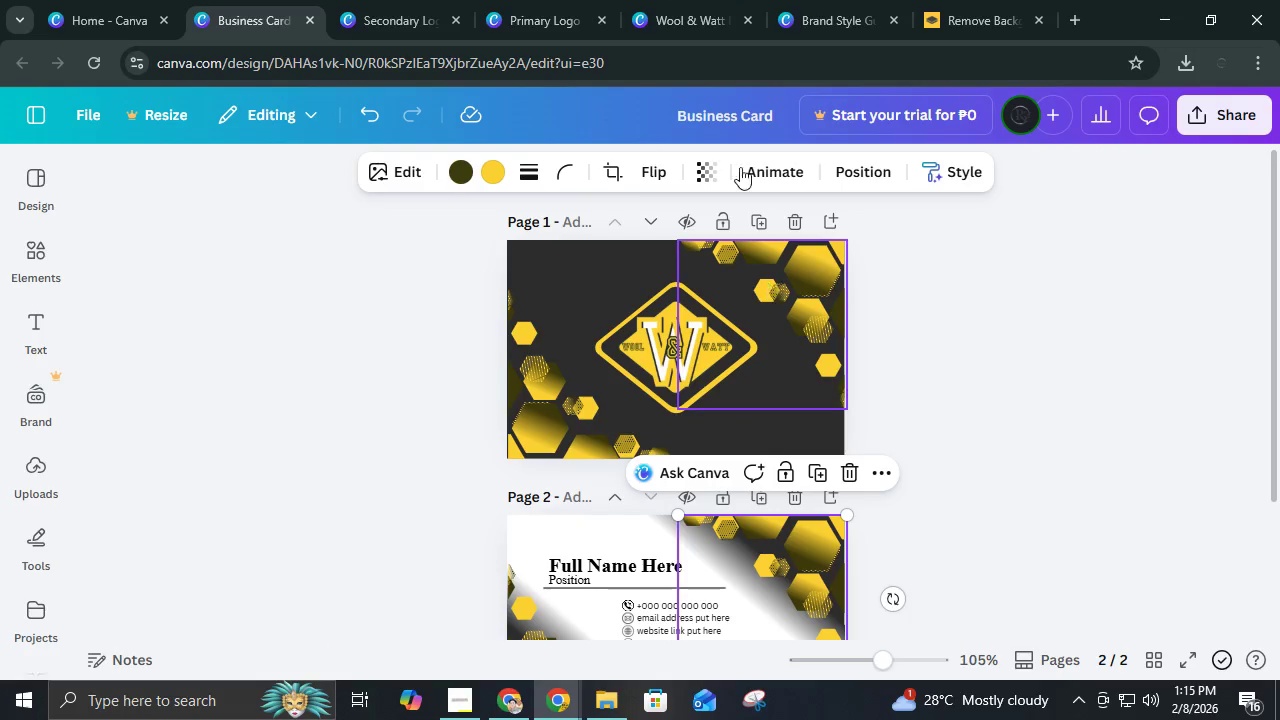 
left_click([708, 22])
 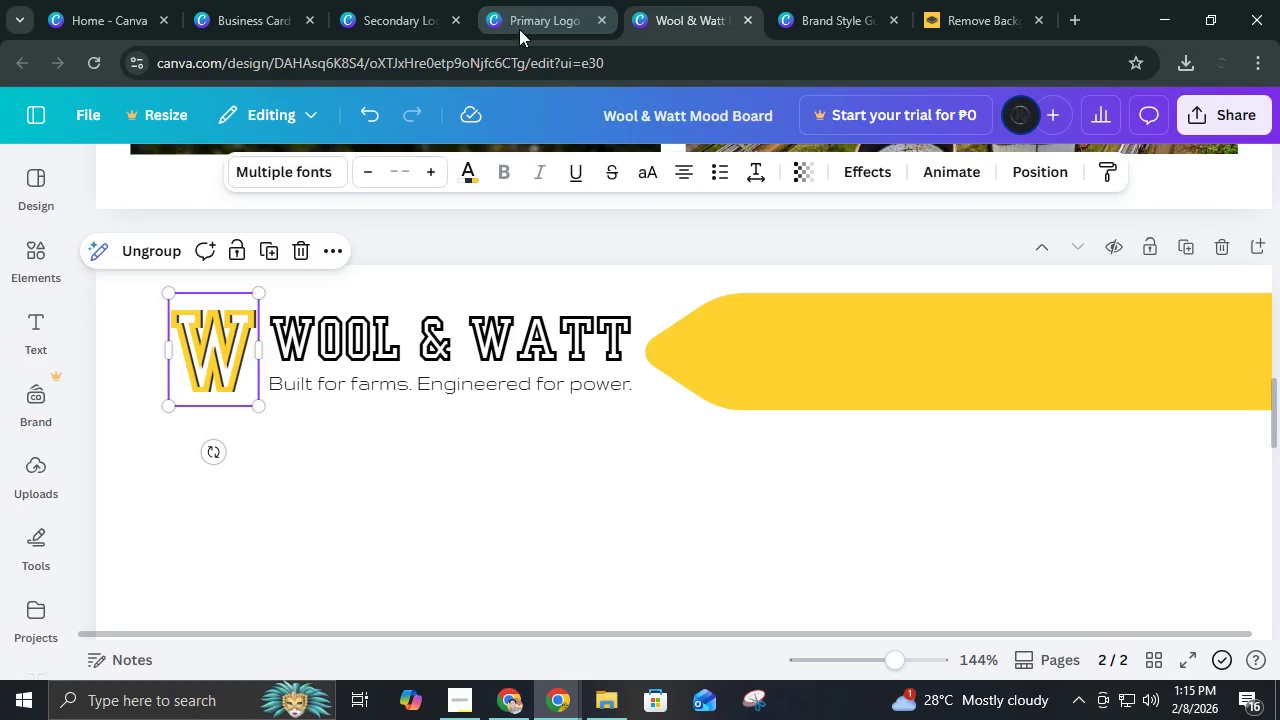 
left_click([450, 0])
 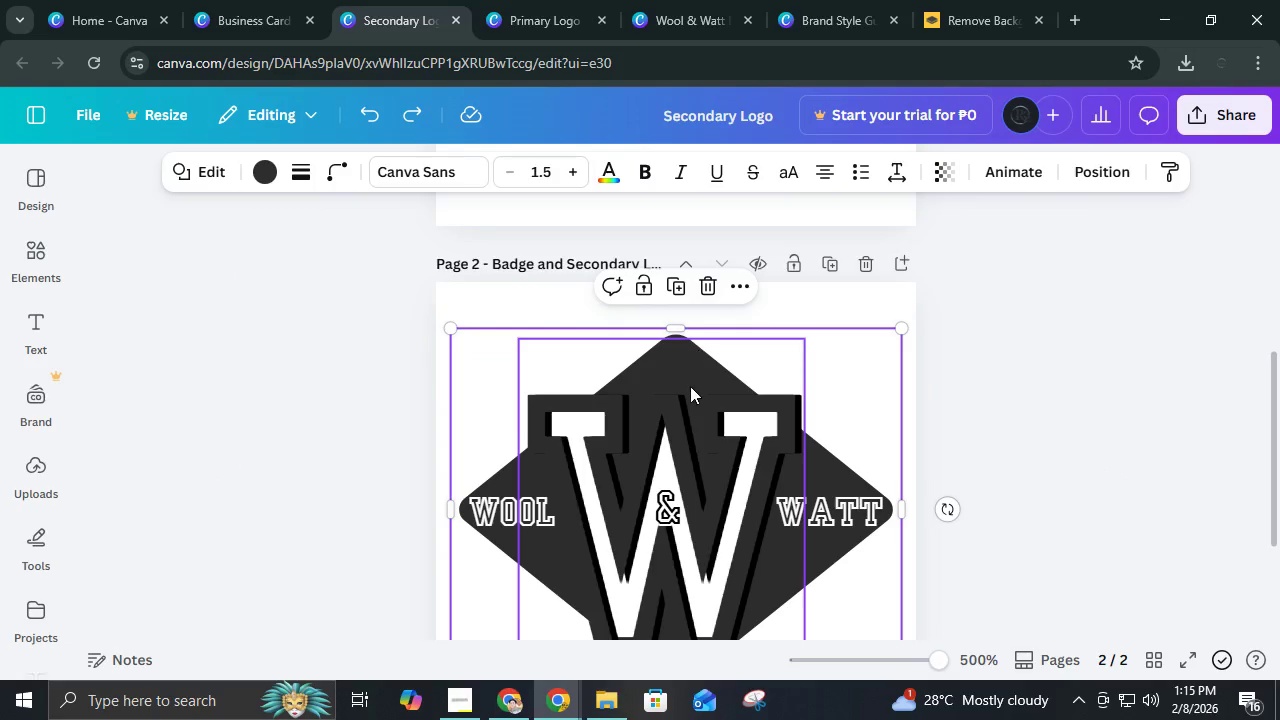 
scroll: coordinate [568, 264], scroll_direction: none, amount: 0.0
 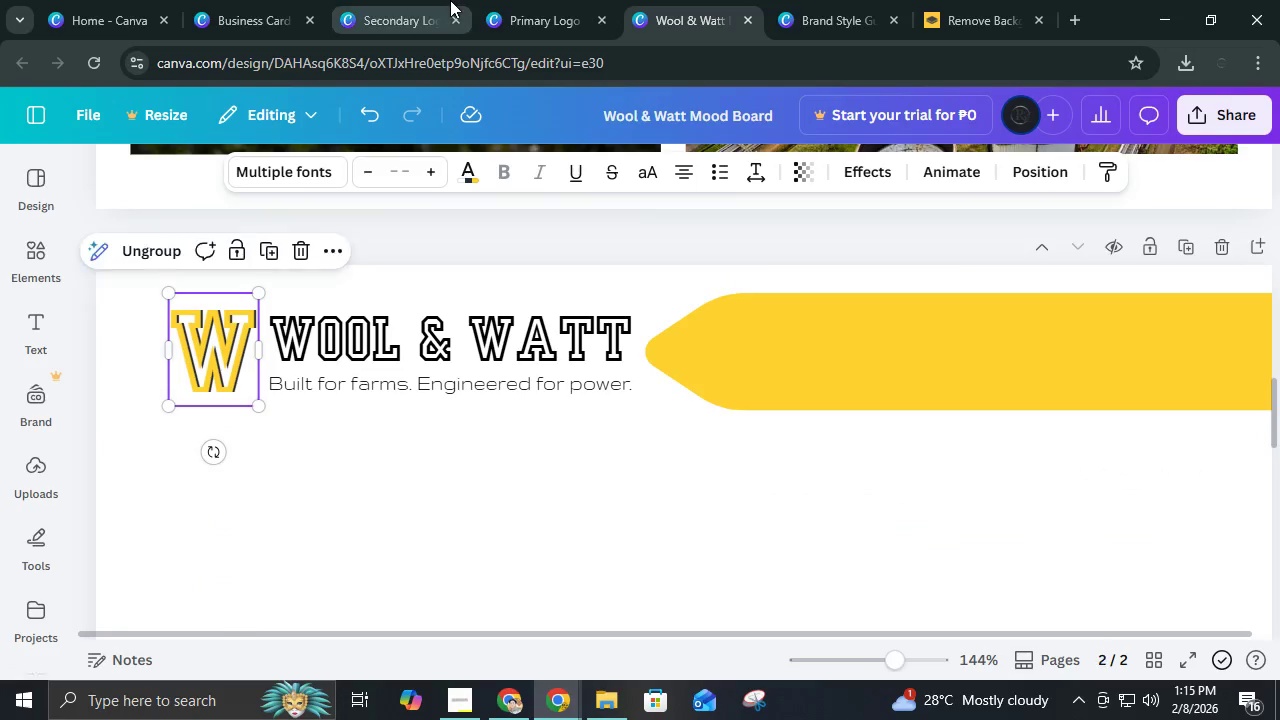 
scroll: coordinate [690, 386], scroll_direction: down, amount: 1.0
 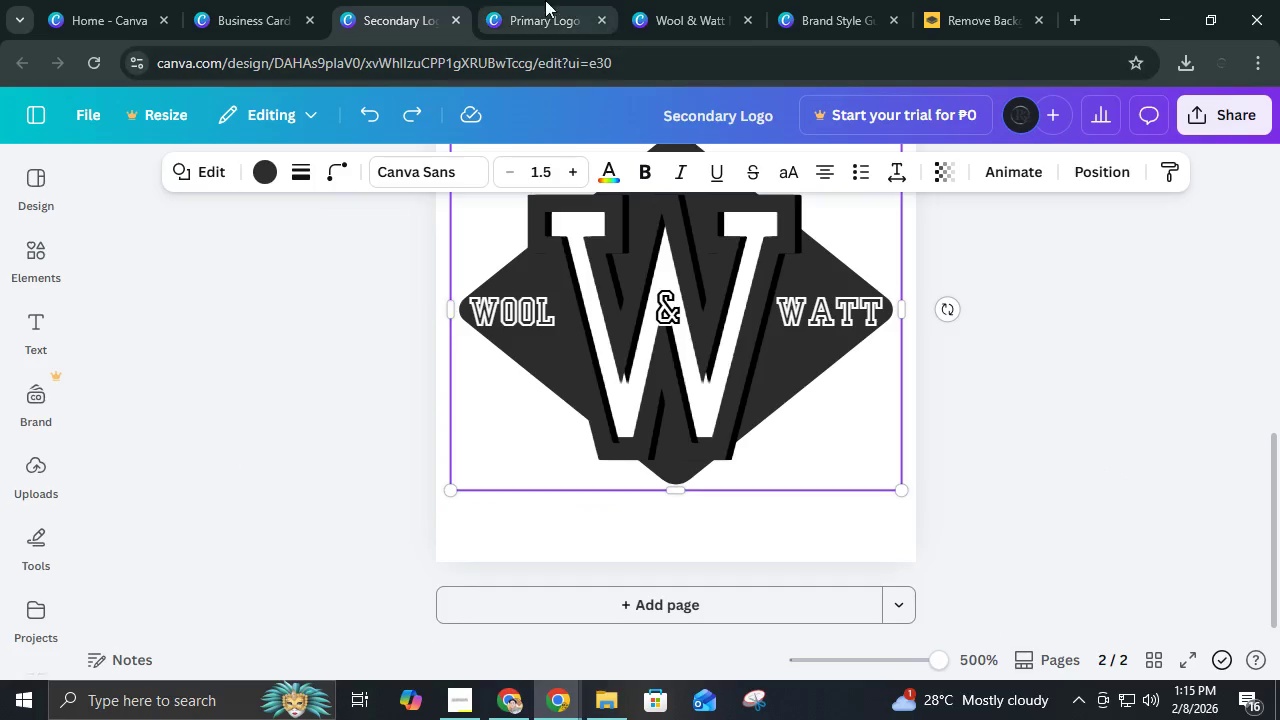 
left_click([544, 0])
 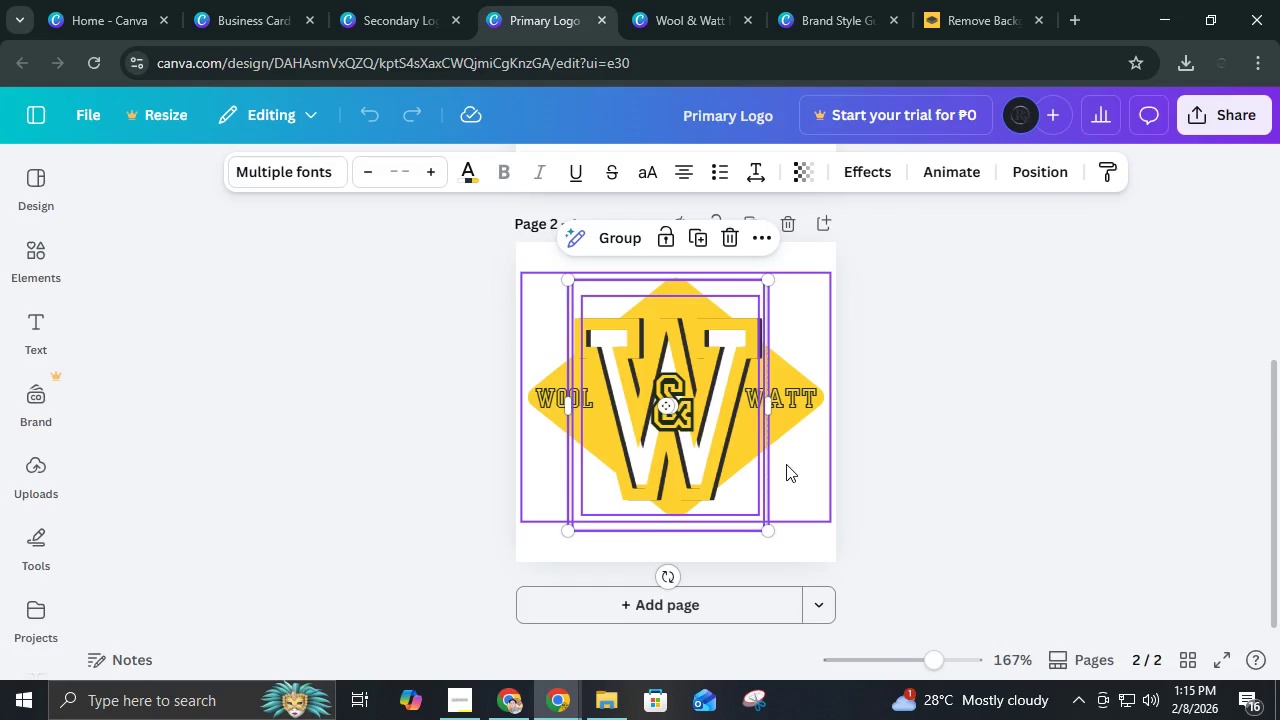 
left_click([786, 464])
 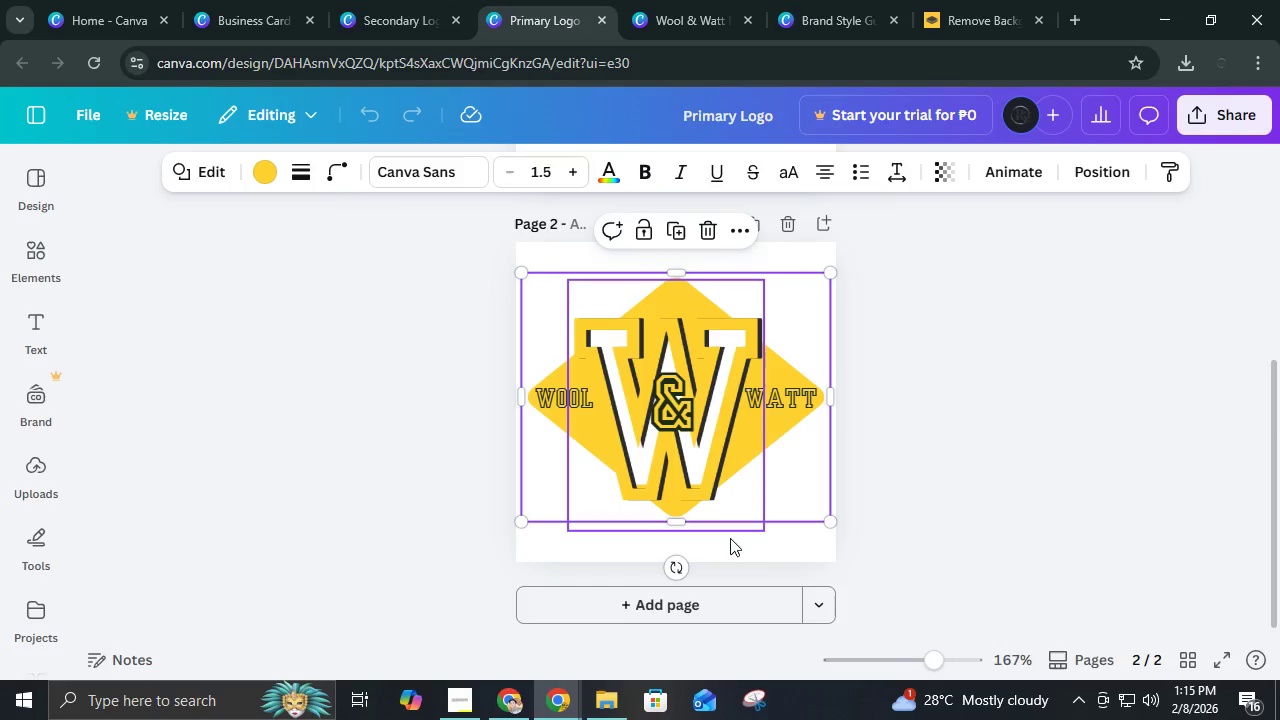 
left_click_drag(start_coordinate=[705, 542], to_coordinate=[684, 452])
 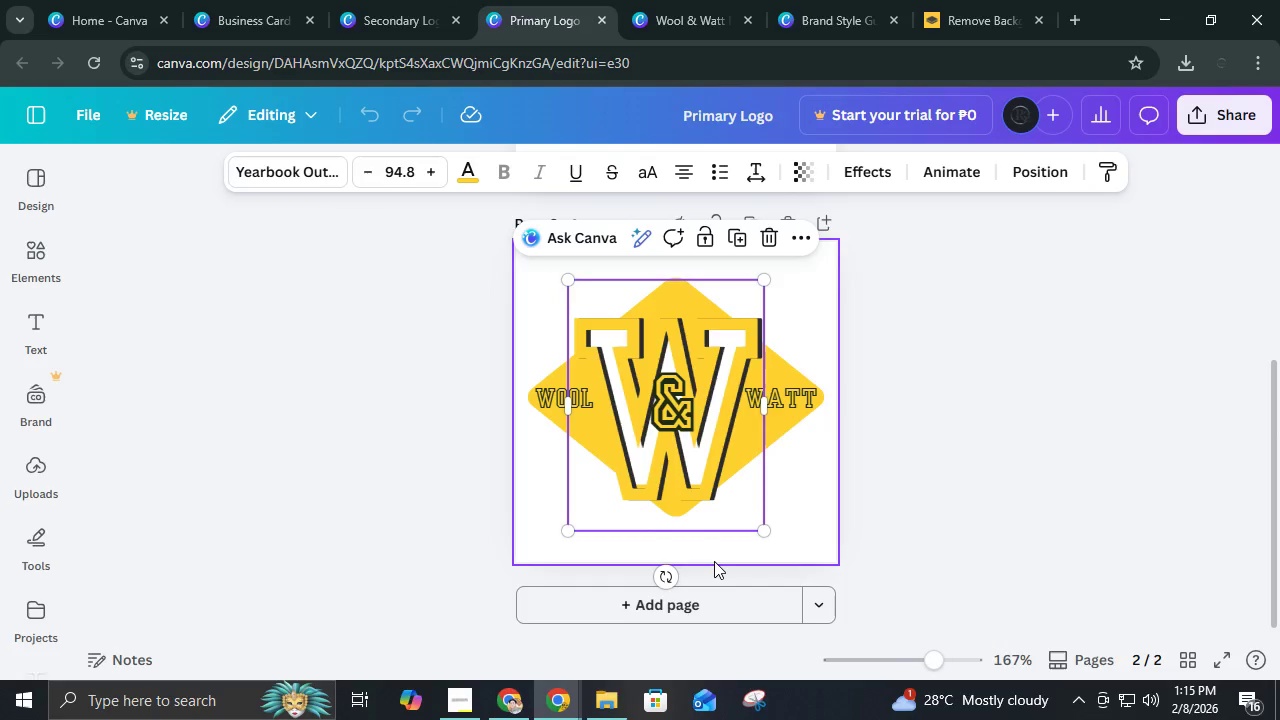 
left_click([714, 561])
 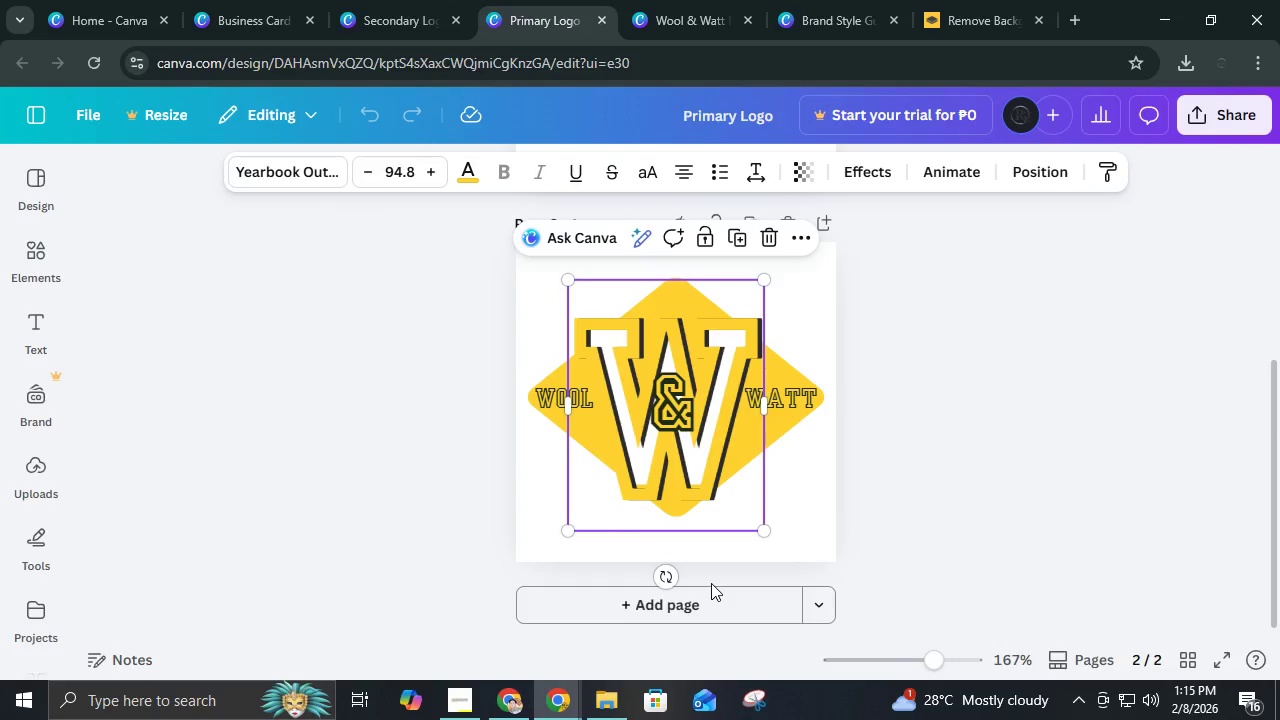 
left_click_drag(start_coordinate=[711, 583], to_coordinate=[695, 472])
 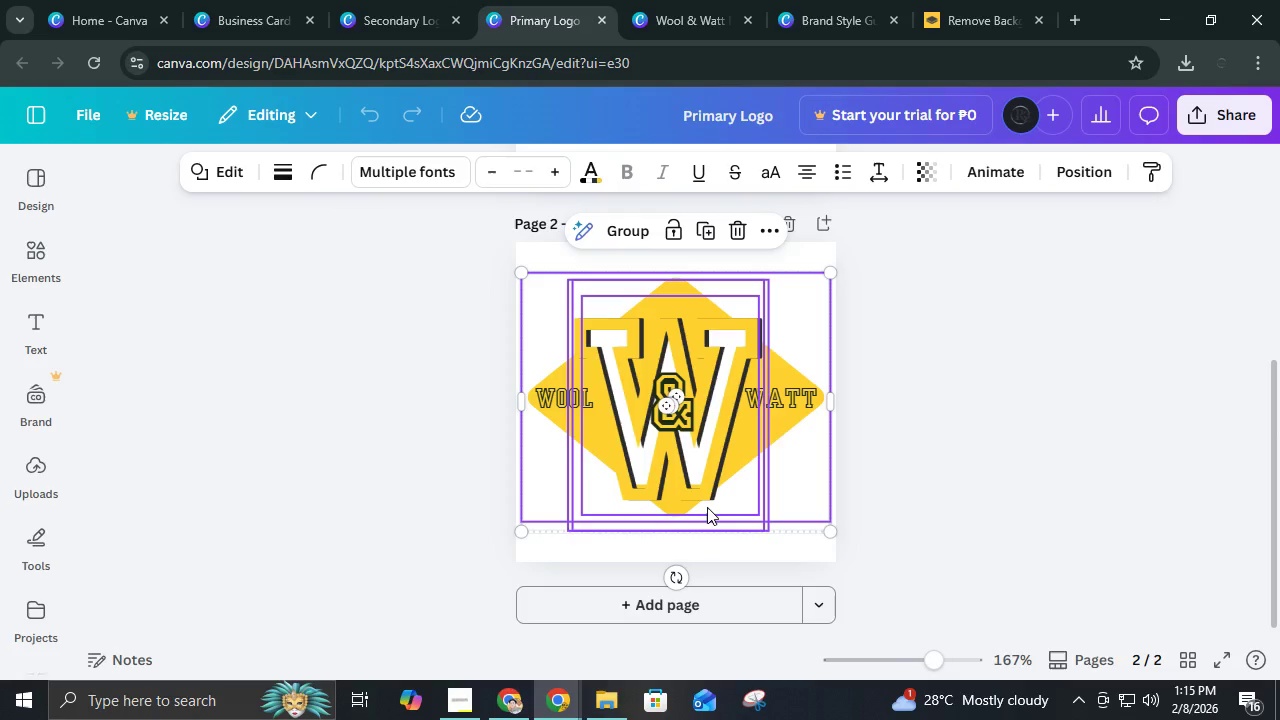 
key(Control+C)
 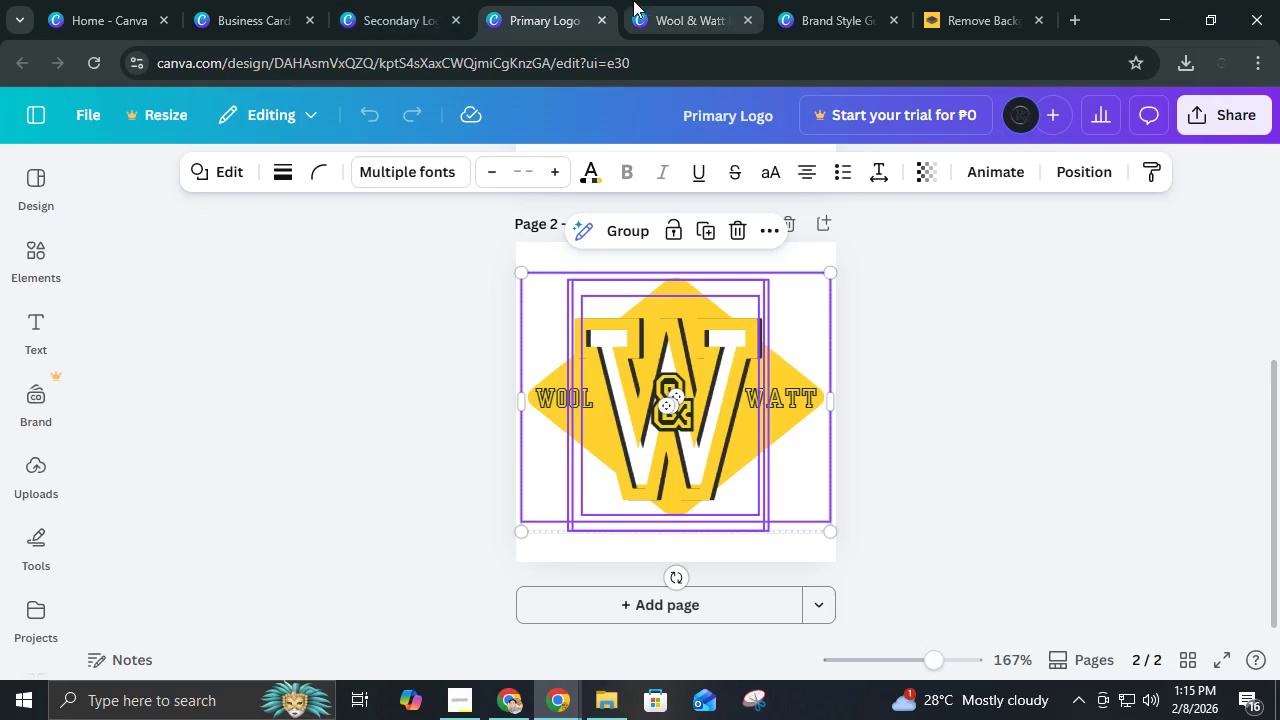 
left_click([633, 0])
 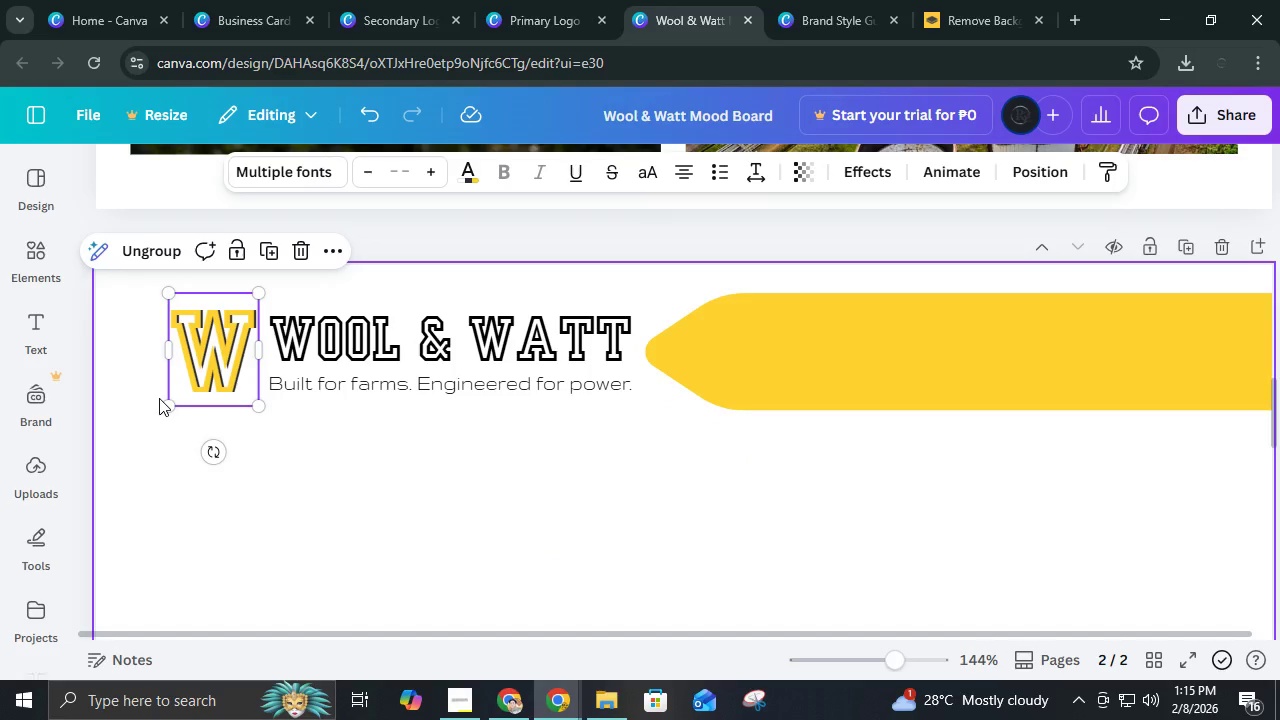 
hold_key(key=ControlLeft, duration=0.42)
 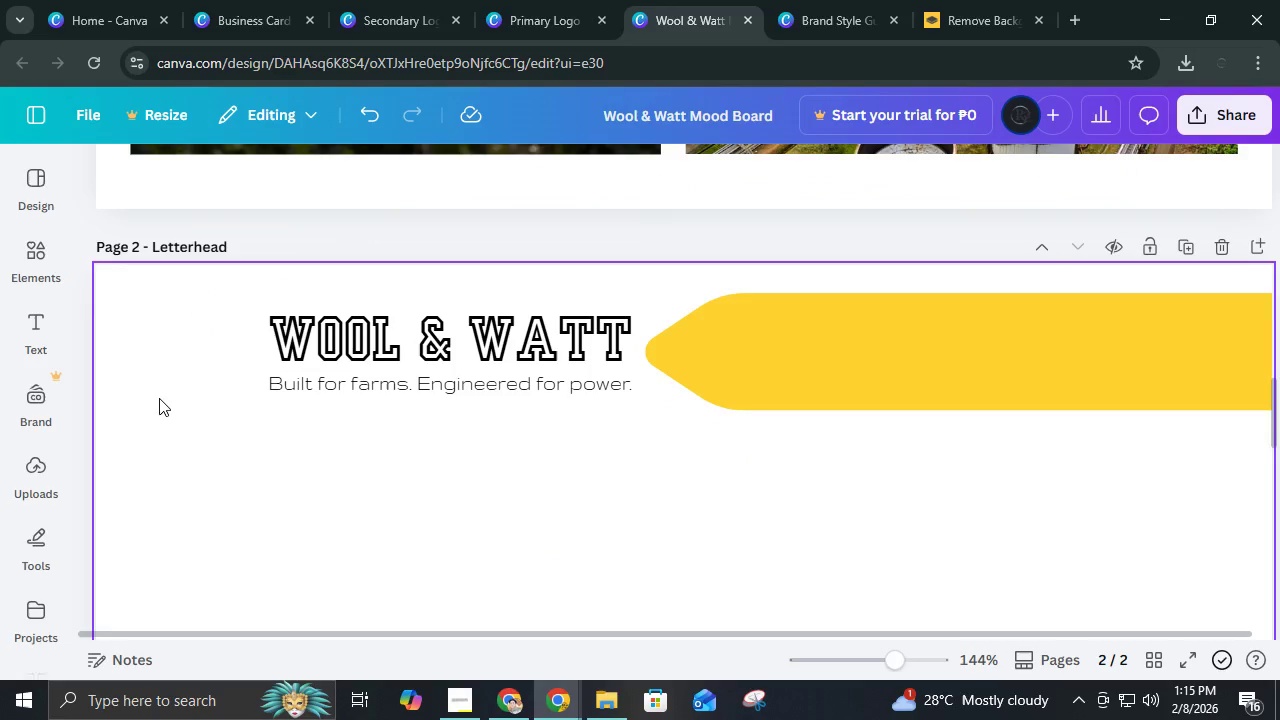 
key(Delete)
 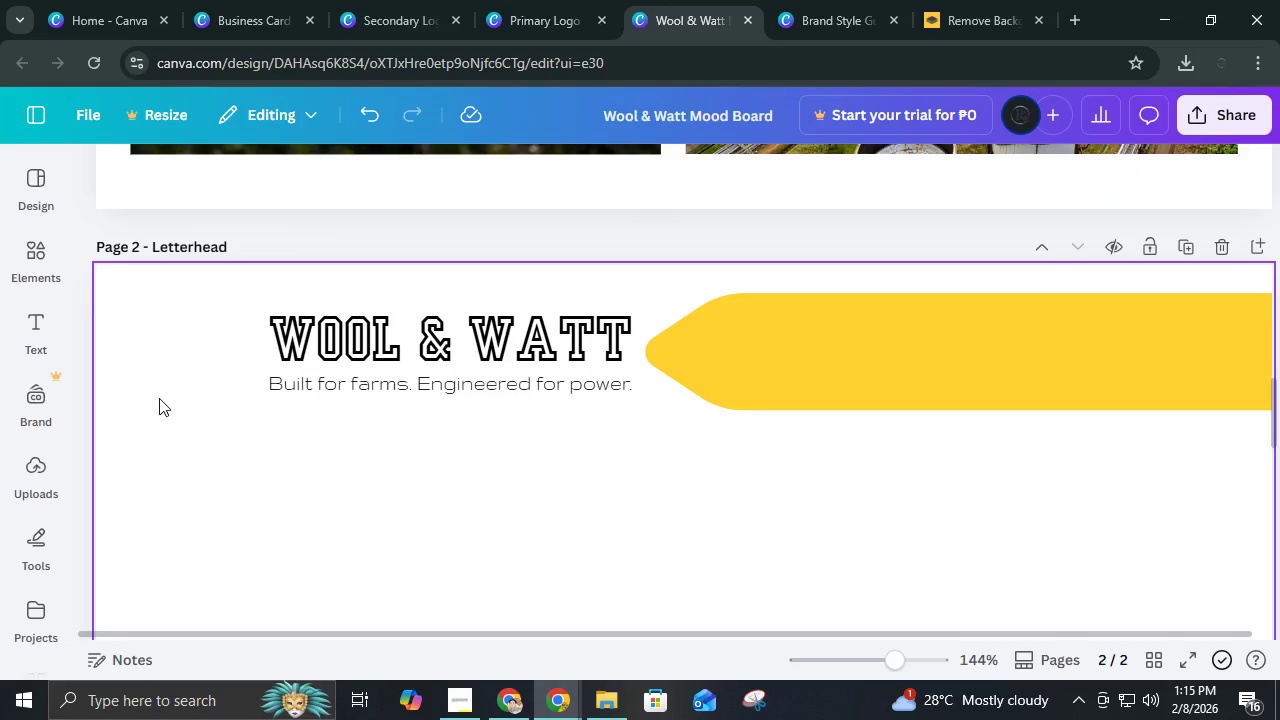 
key(Control+V)
 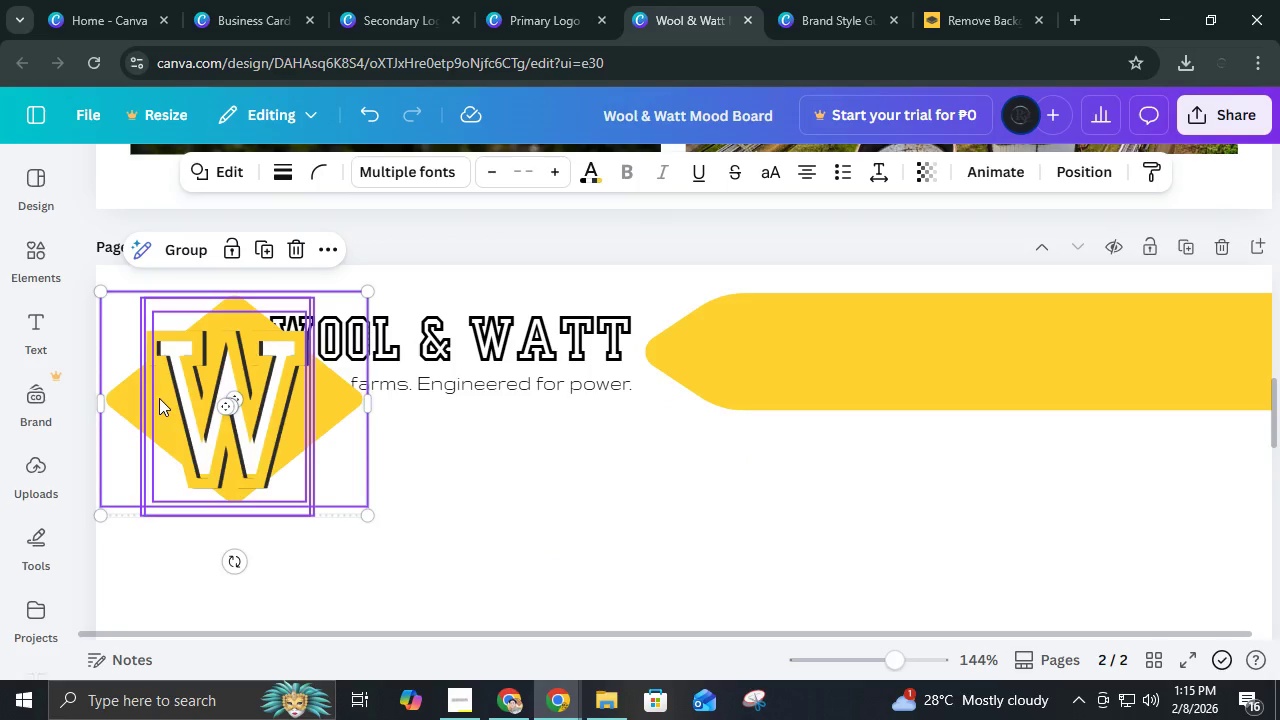 
key(Control+G)
 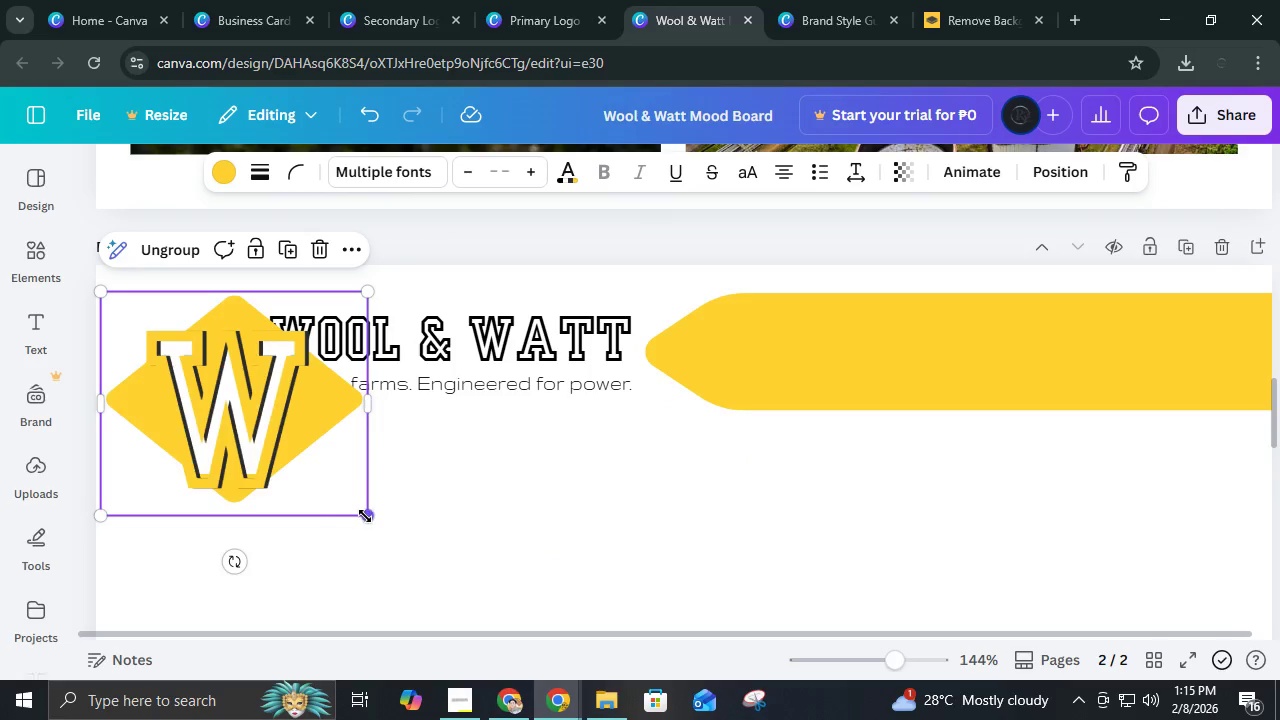 
left_click_drag(start_coordinate=[365, 516], to_coordinate=[225, 388])
 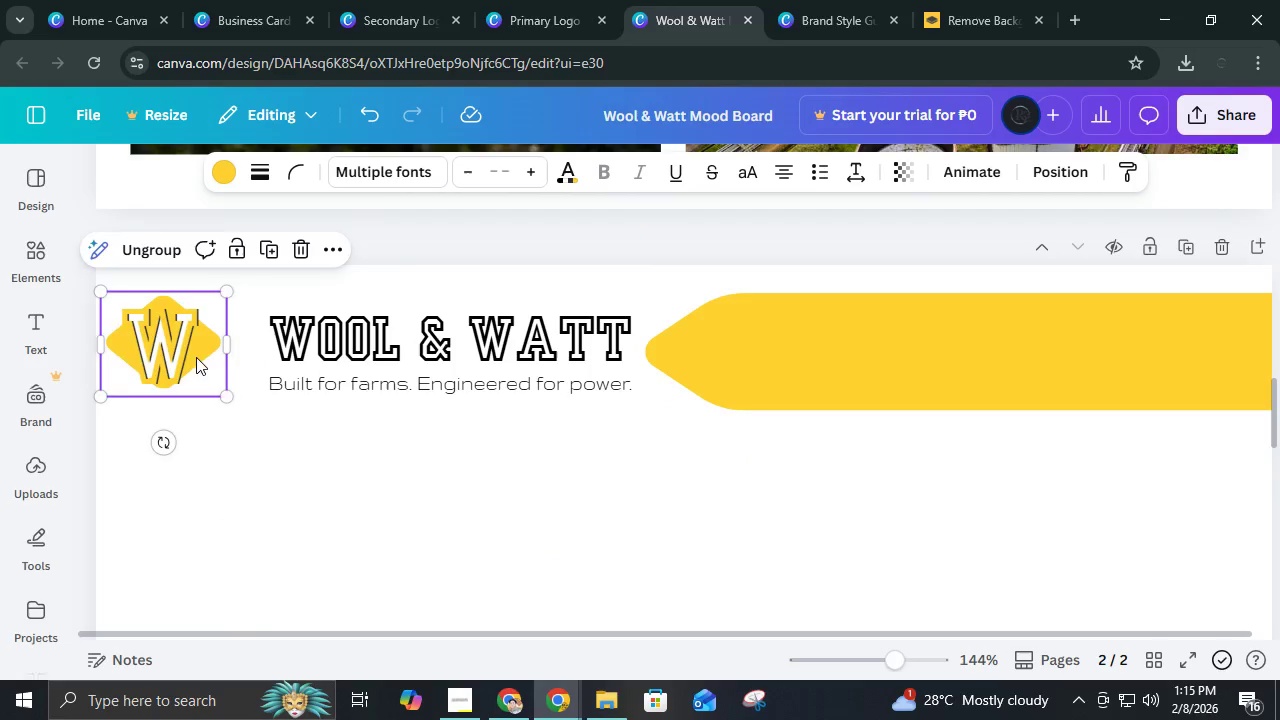 
left_click_drag(start_coordinate=[196, 357], to_coordinate=[236, 362])
 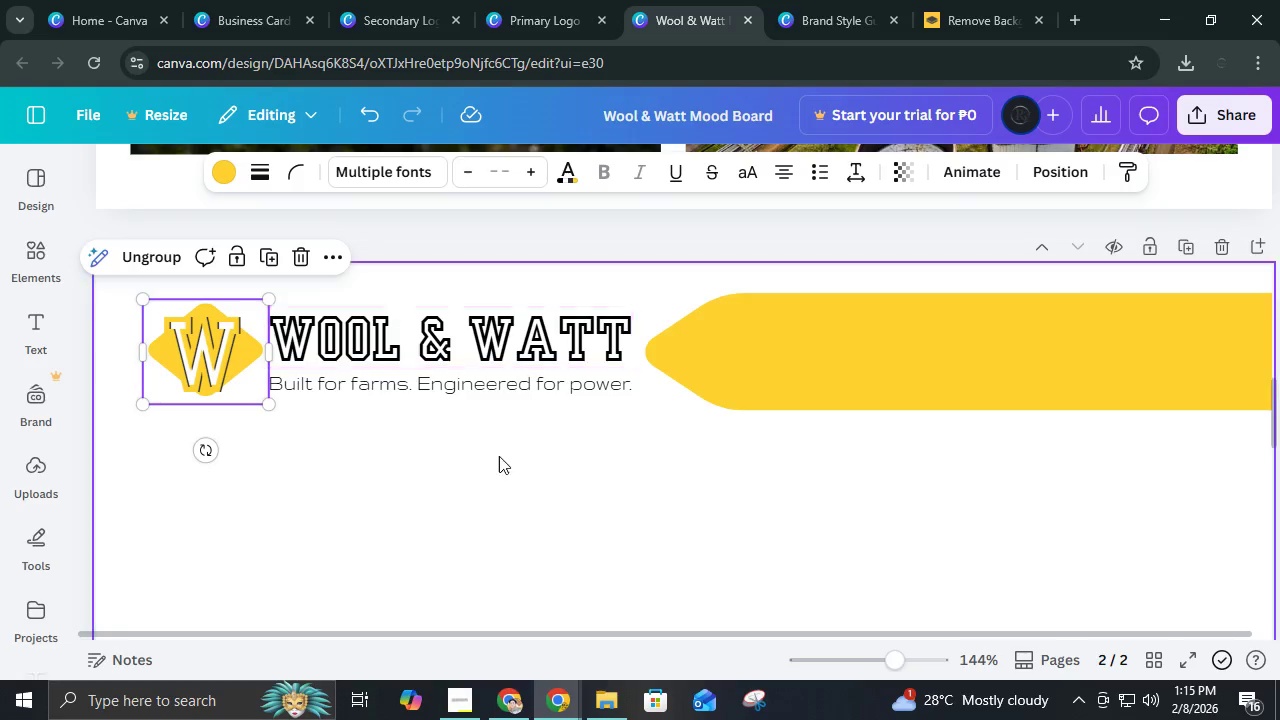 
left_click([534, 463])
 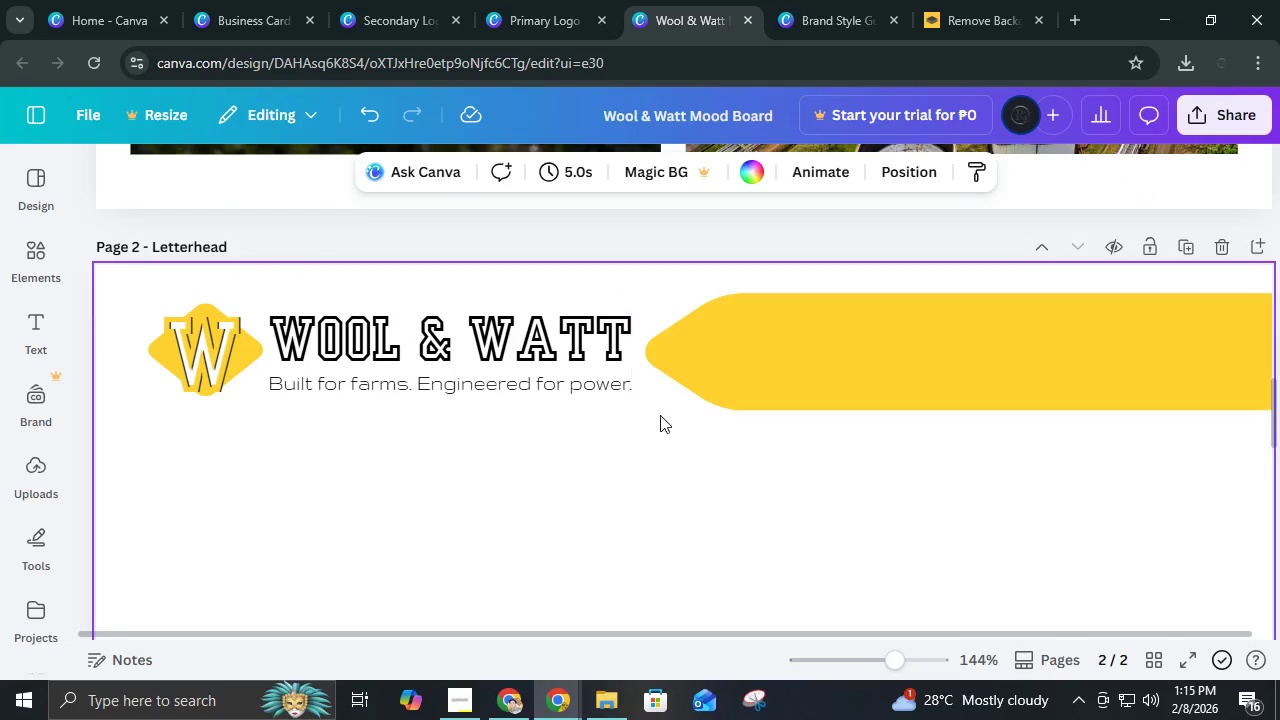 
left_click([216, 351])
 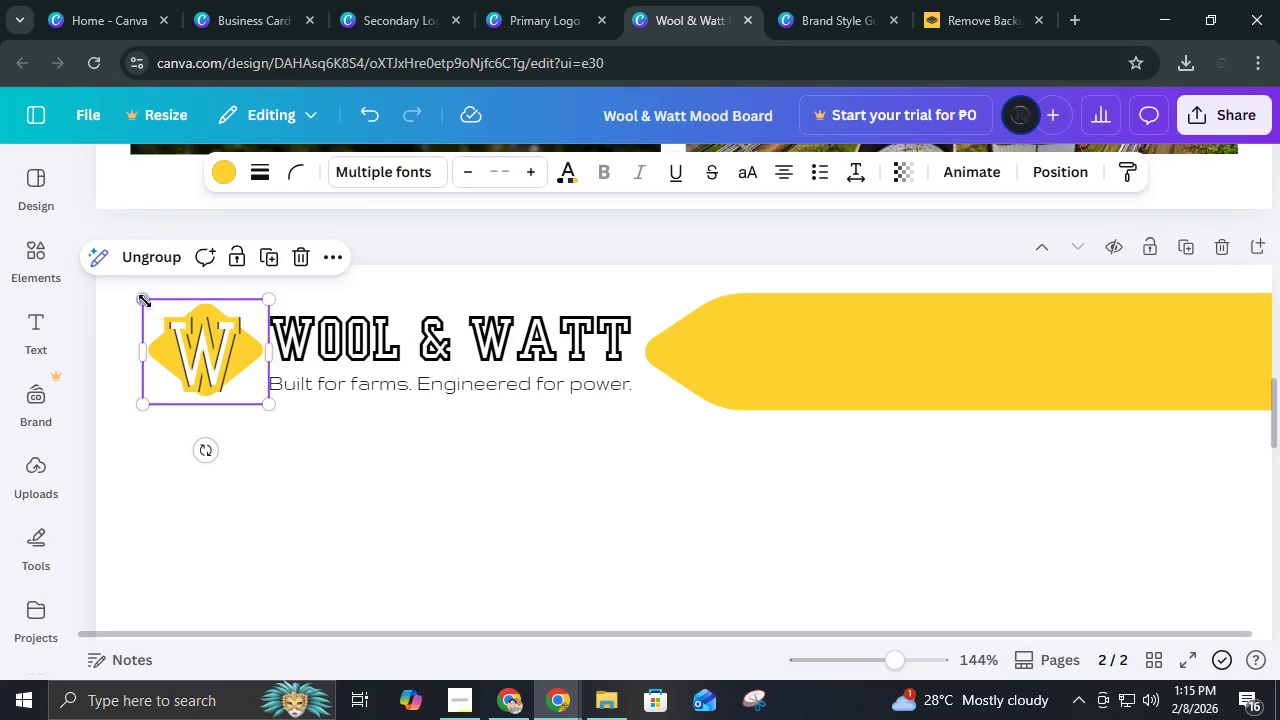 
left_click_drag(start_coordinate=[145, 301], to_coordinate=[127, 295])
 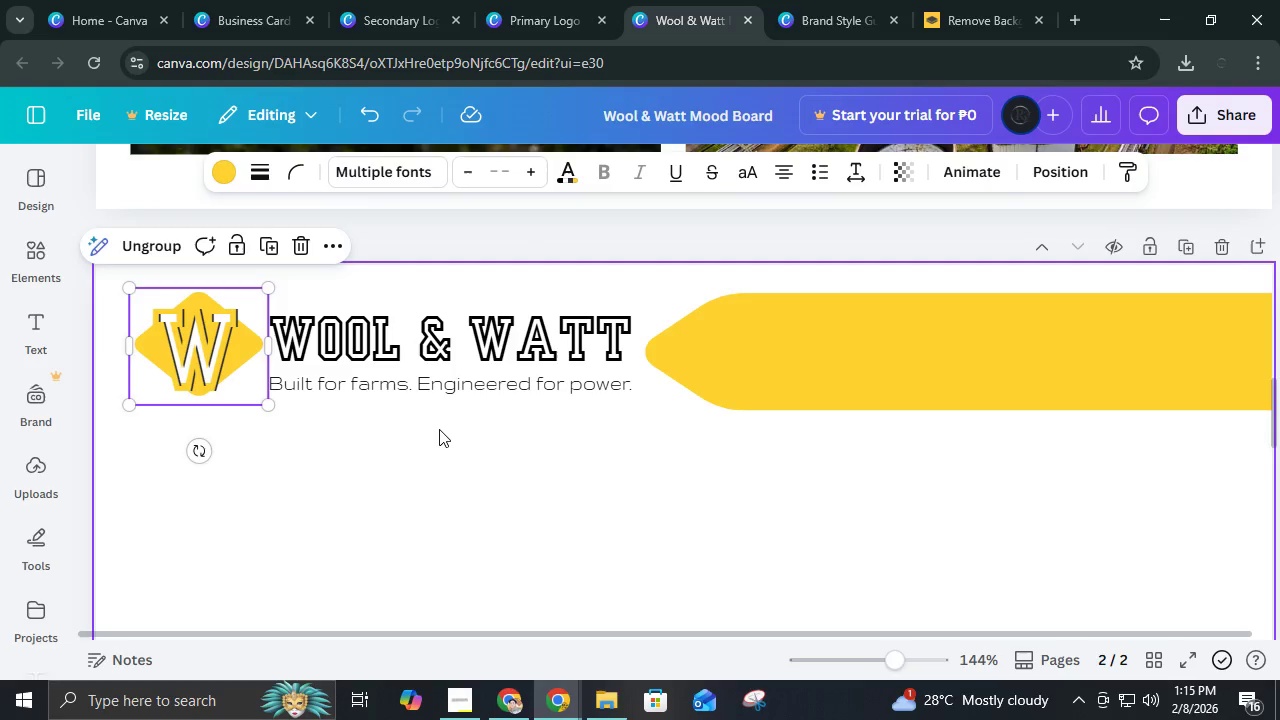 
left_click([439, 429])
 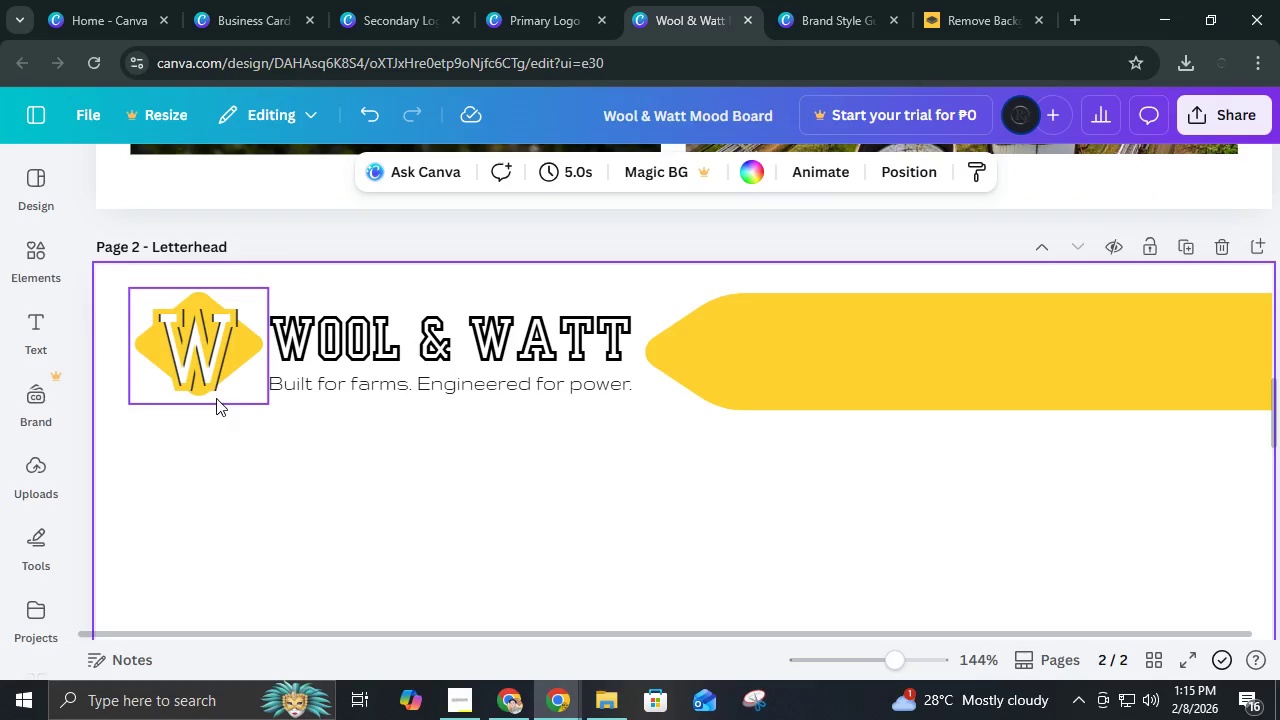 
left_click_drag(start_coordinate=[216, 383], to_coordinate=[830, 385])
 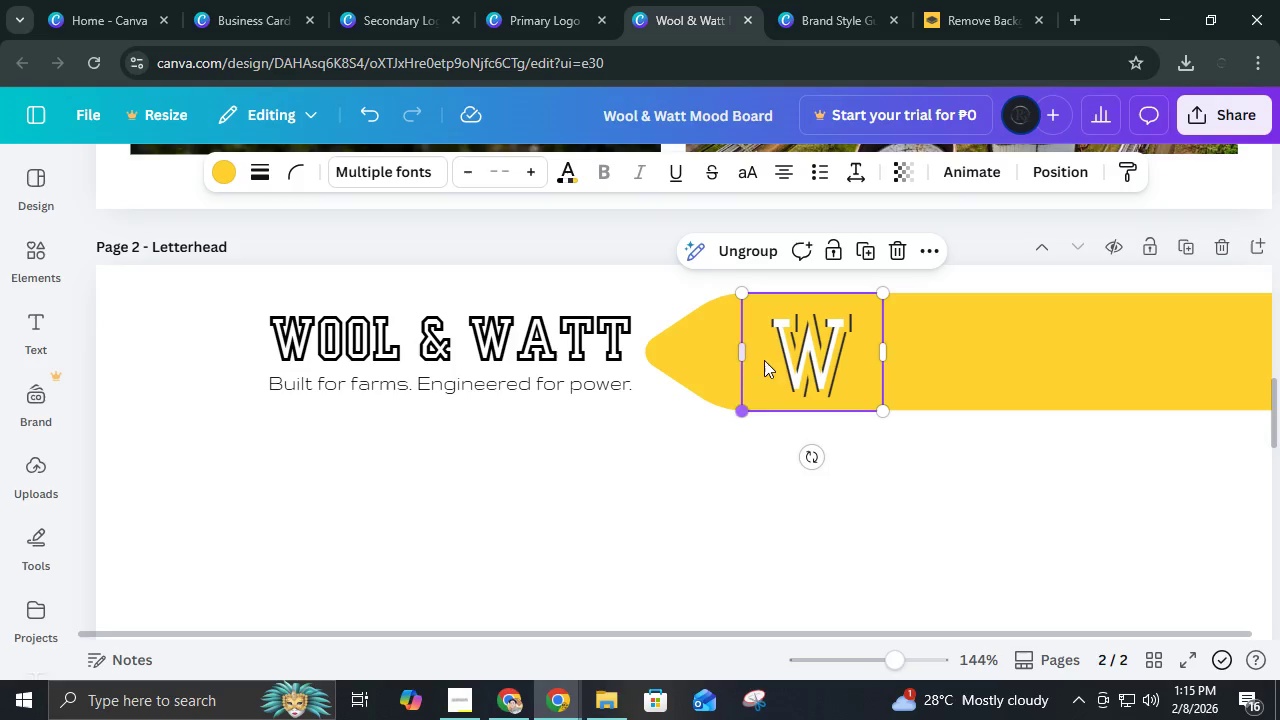 
left_click_drag(start_coordinate=[741, 291], to_coordinate=[736, 298])
 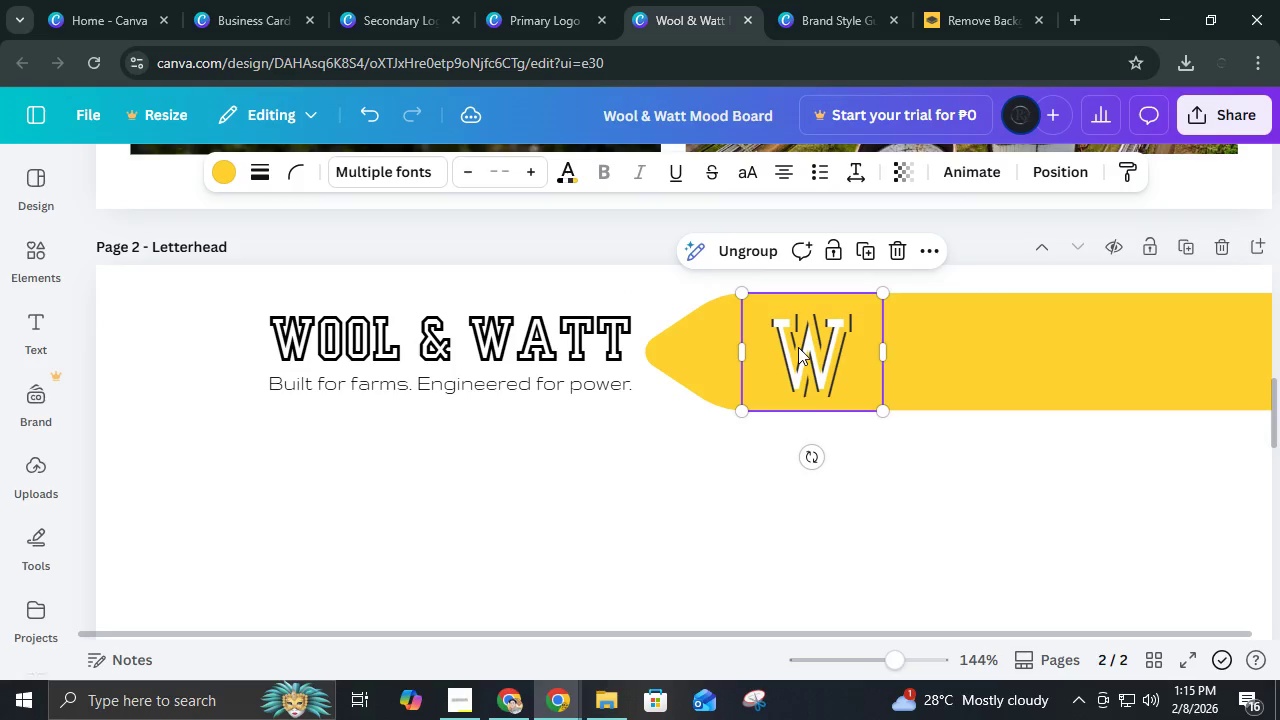 
left_click_drag(start_coordinate=[798, 347], to_coordinate=[202, 352])
 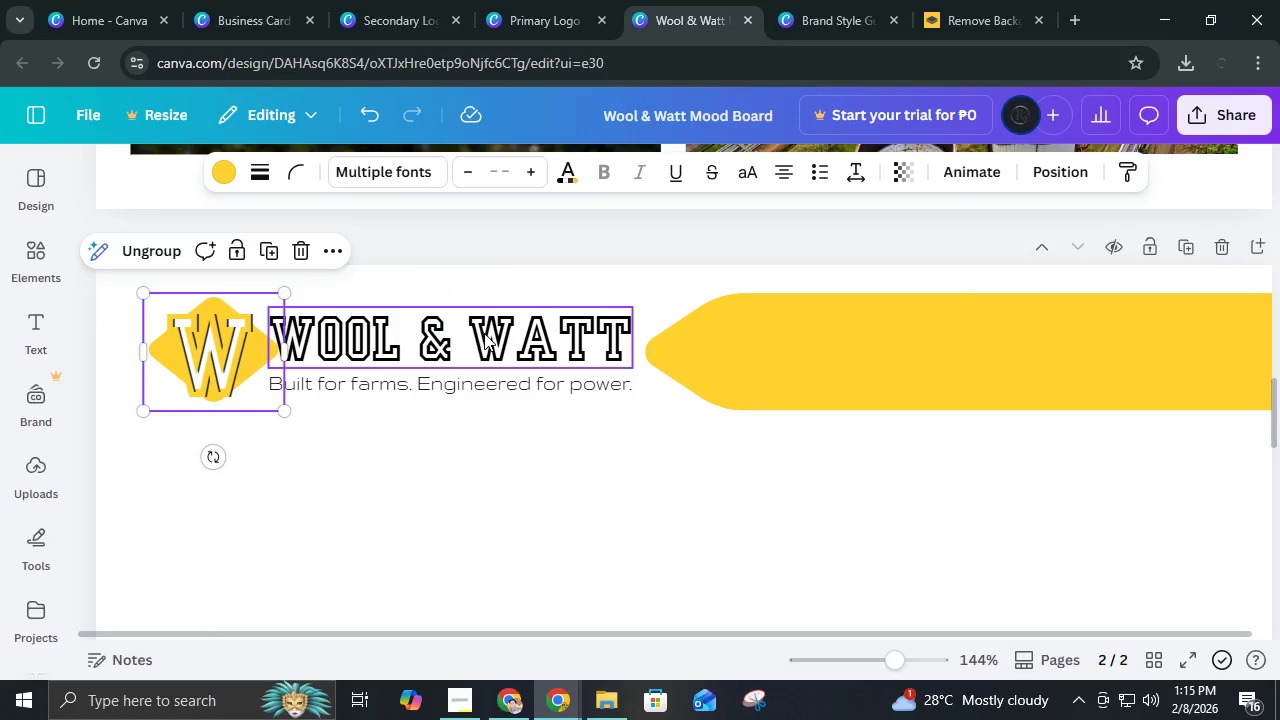 
left_click([484, 333])
 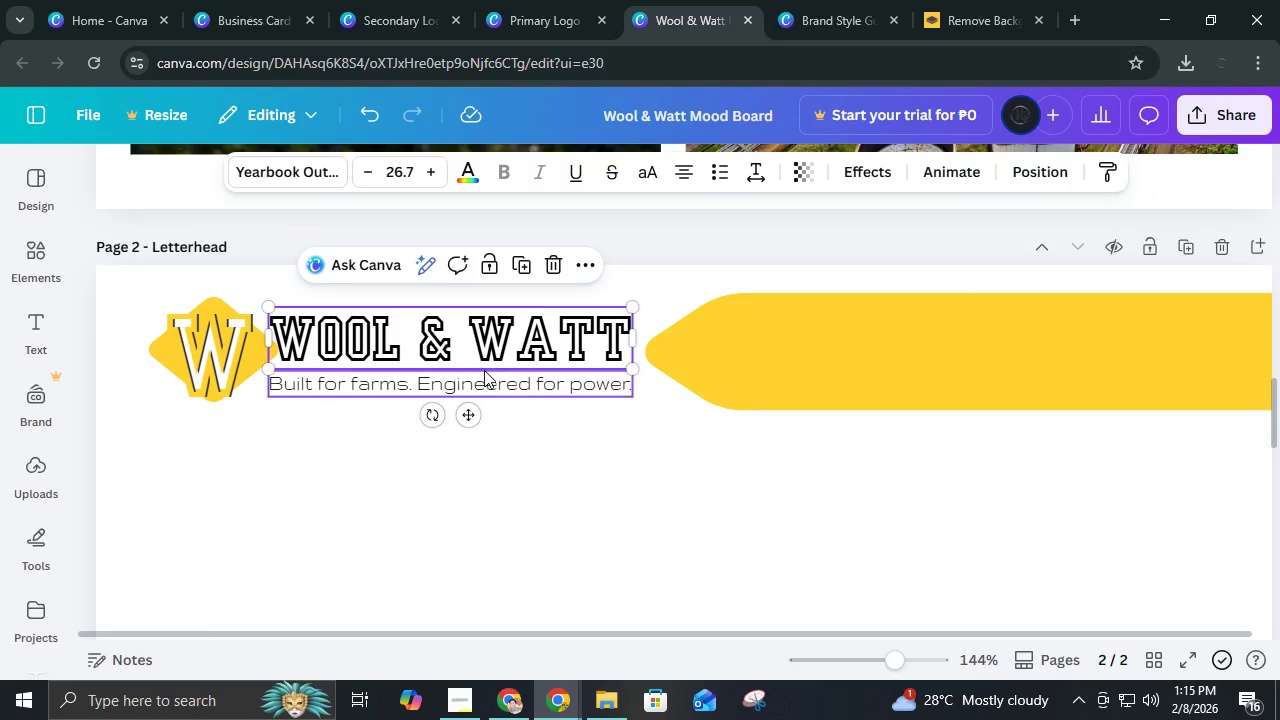 
hold_key(key=ShiftLeft, duration=0.55)
 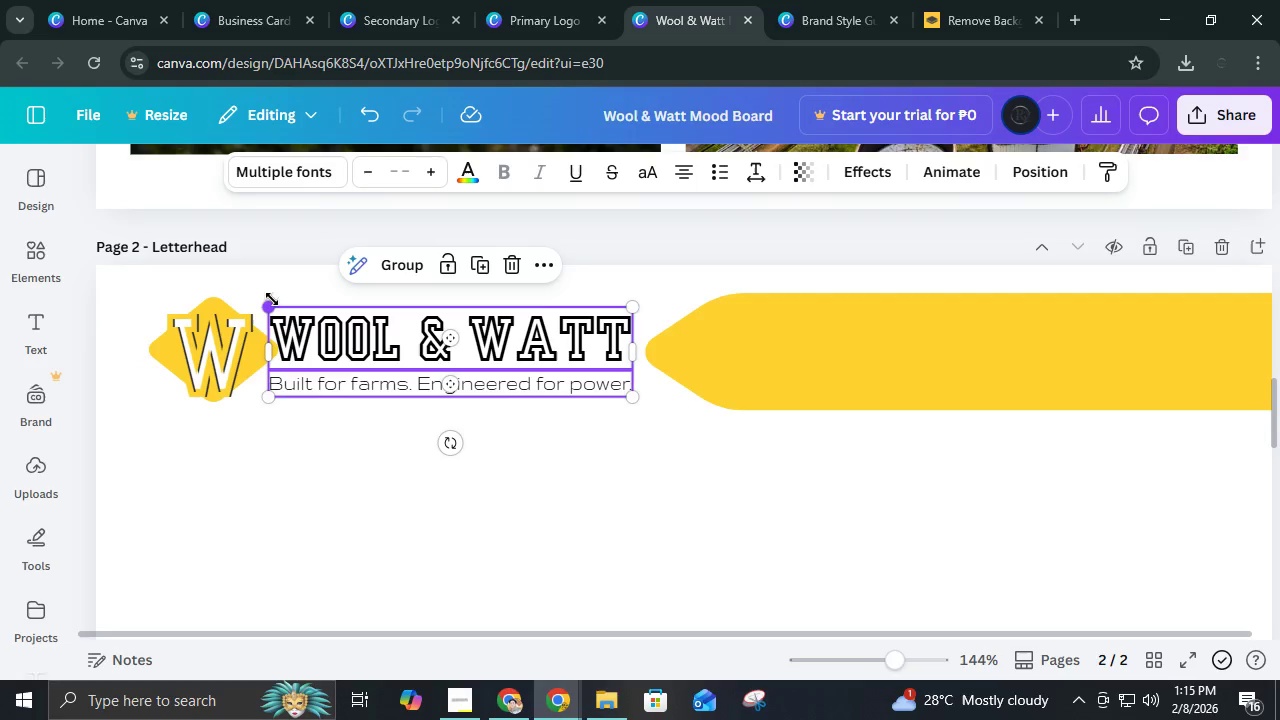 
left_click_drag(start_coordinate=[272, 299], to_coordinate=[317, 314])
 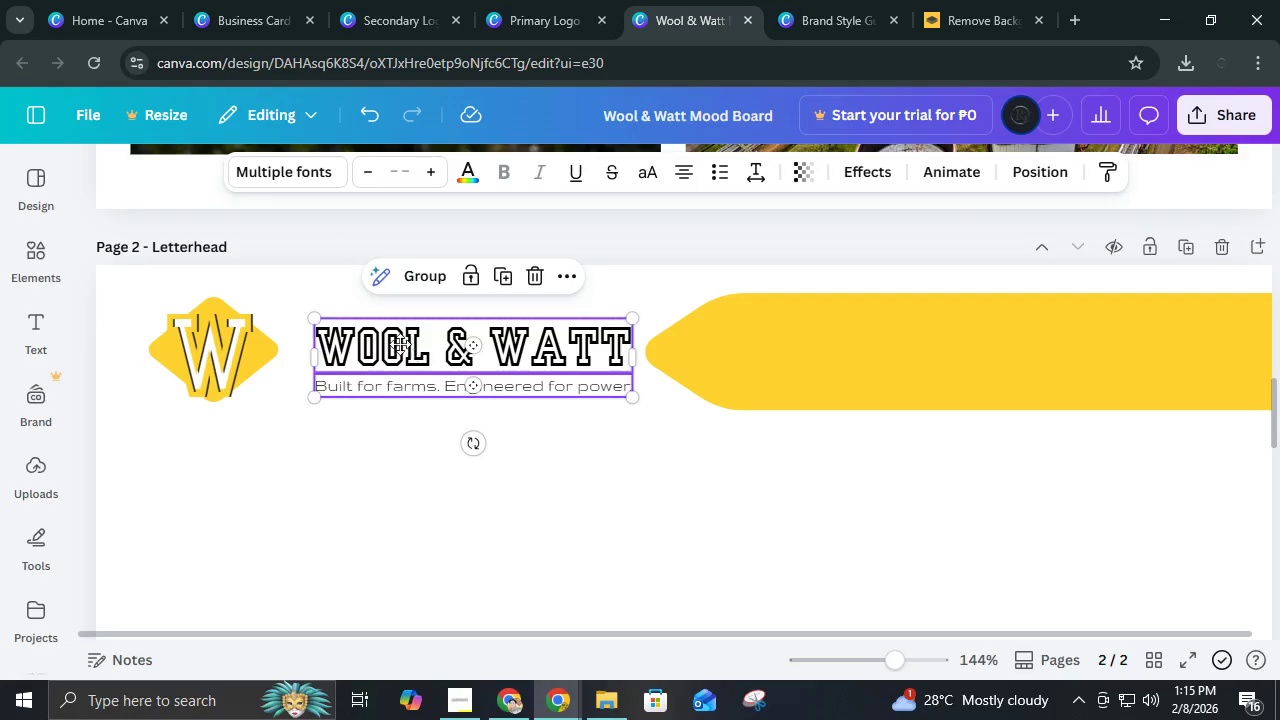 
left_click_drag(start_coordinate=[411, 343], to_coordinate=[387, 341])
 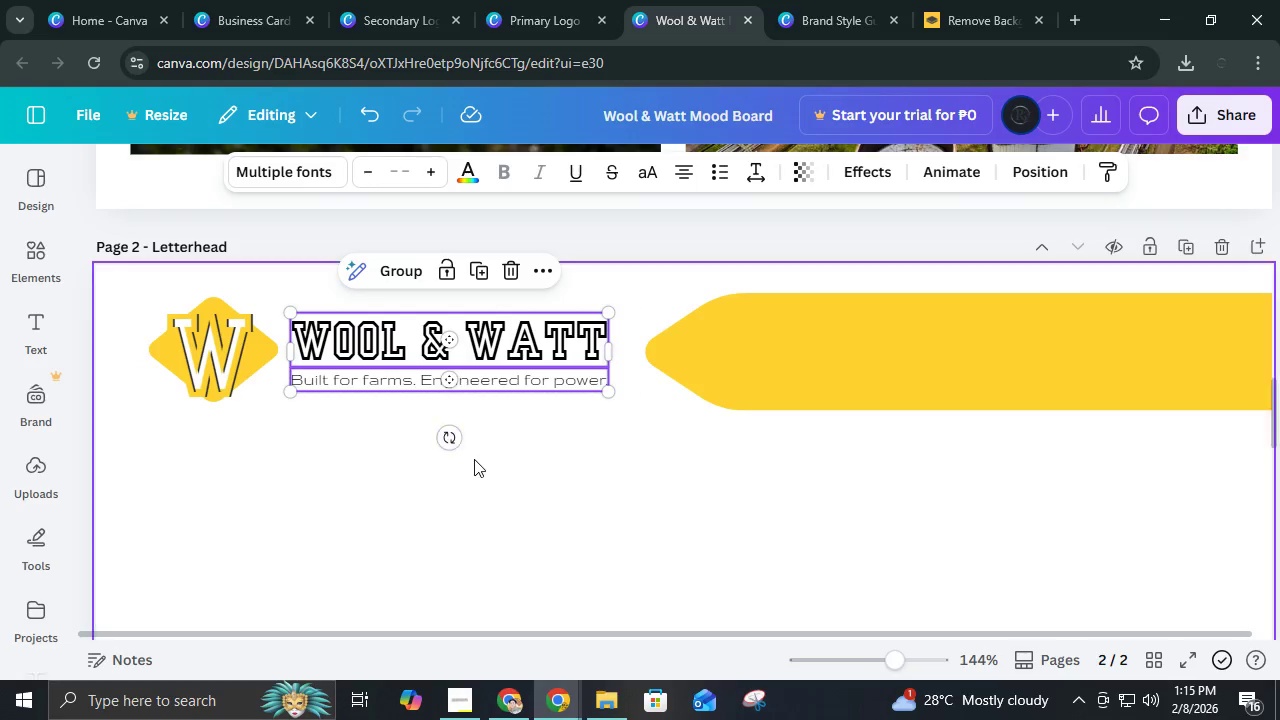 
left_click([474, 459])
 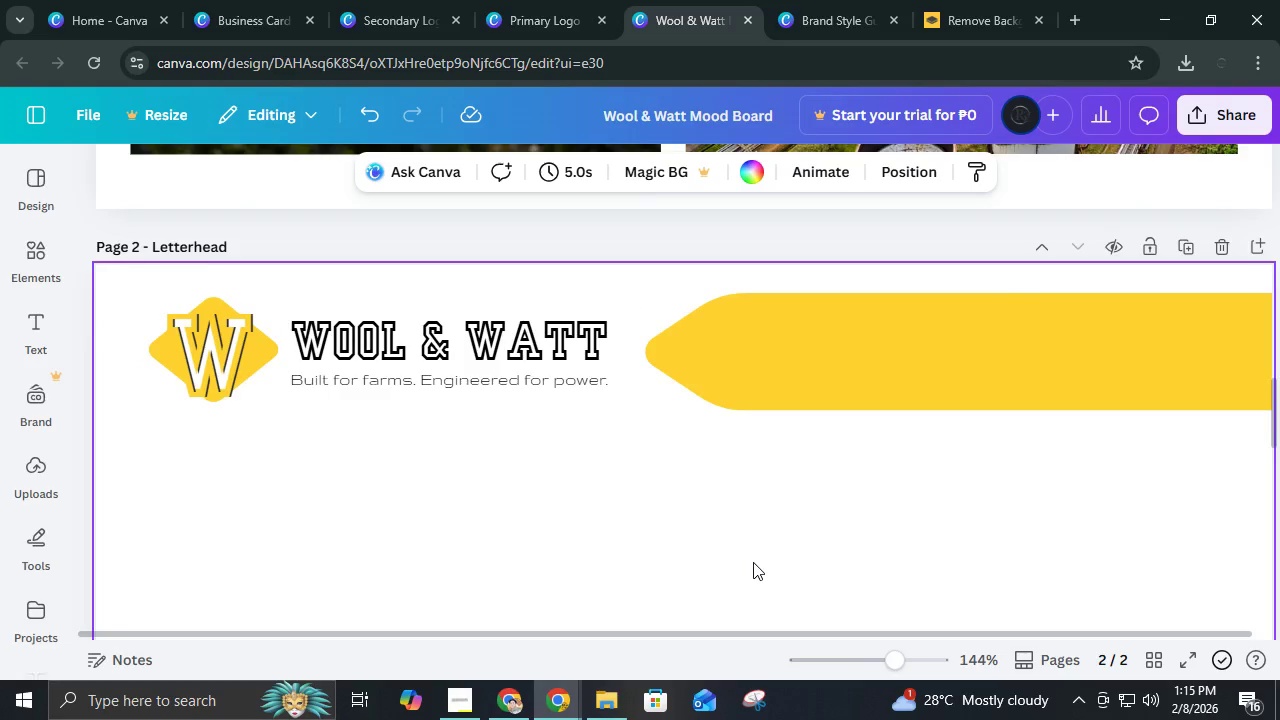 
hold_key(key=ControlLeft, duration=0.62)
scroll: coordinate [802, 558], scroll_direction: down, amount: 10.0
 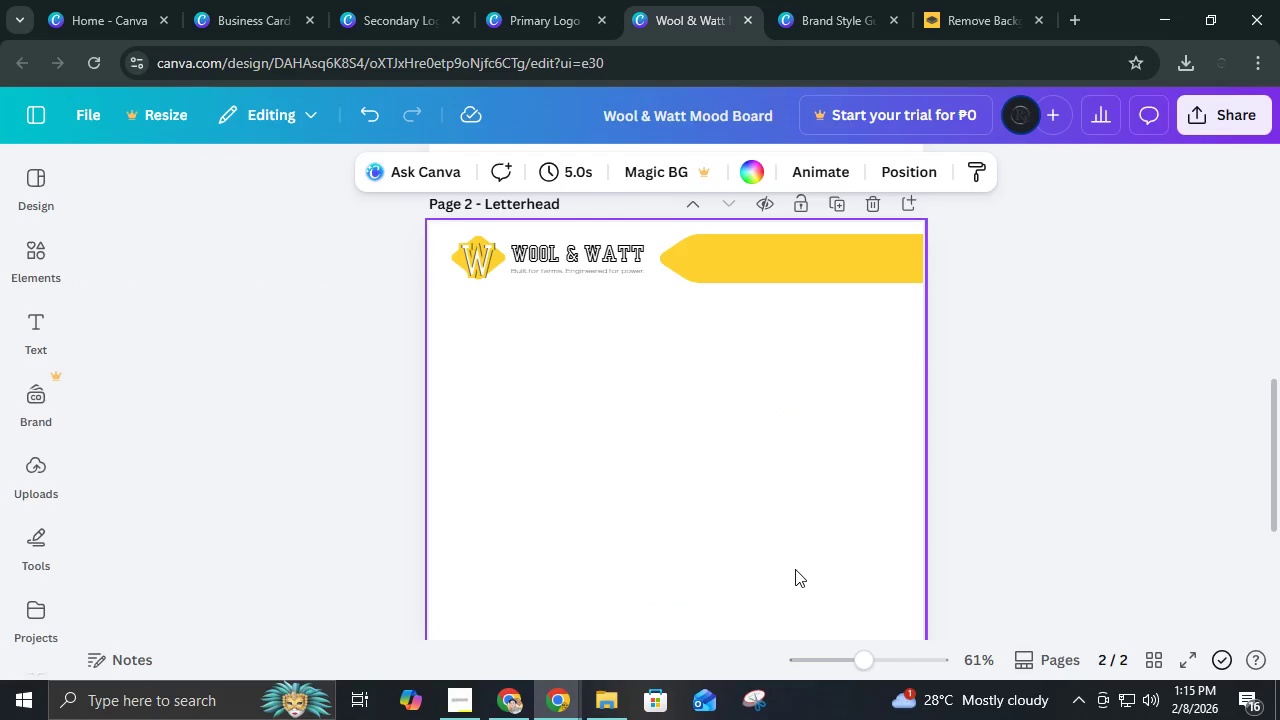 
scroll: coordinate [795, 569], scroll_direction: up, amount: 1.0
 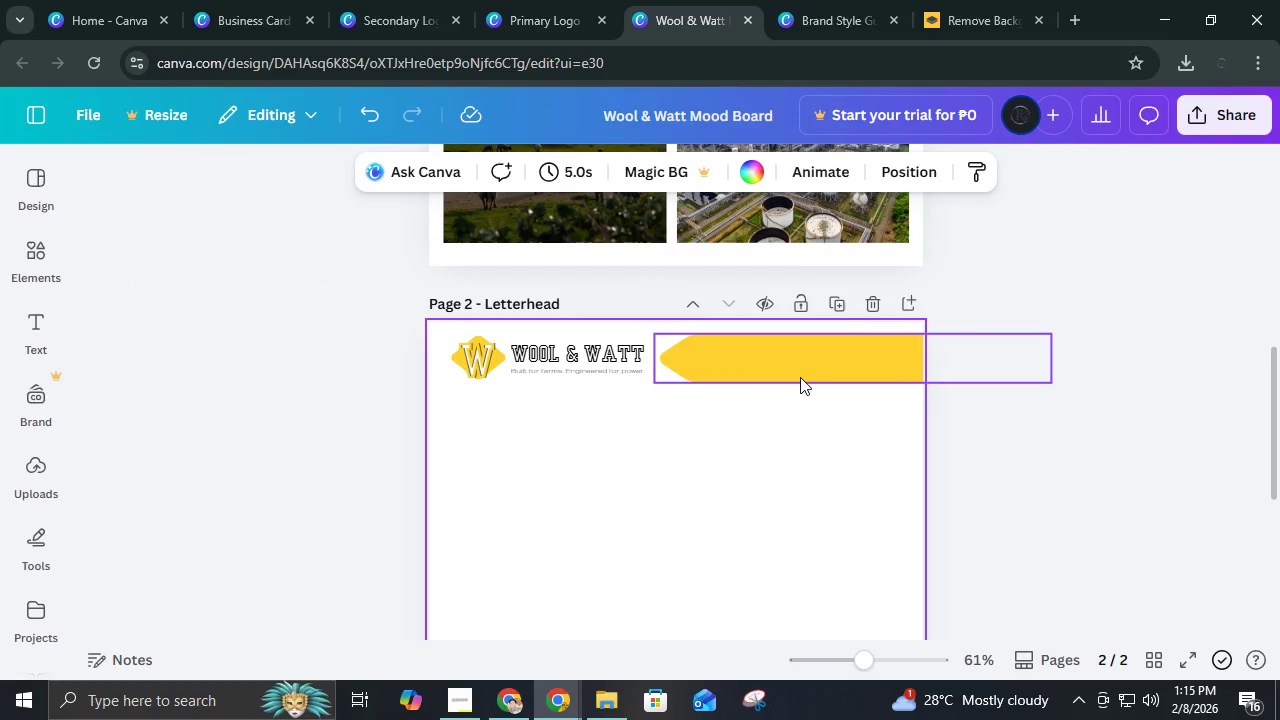 
left_click([800, 377])
 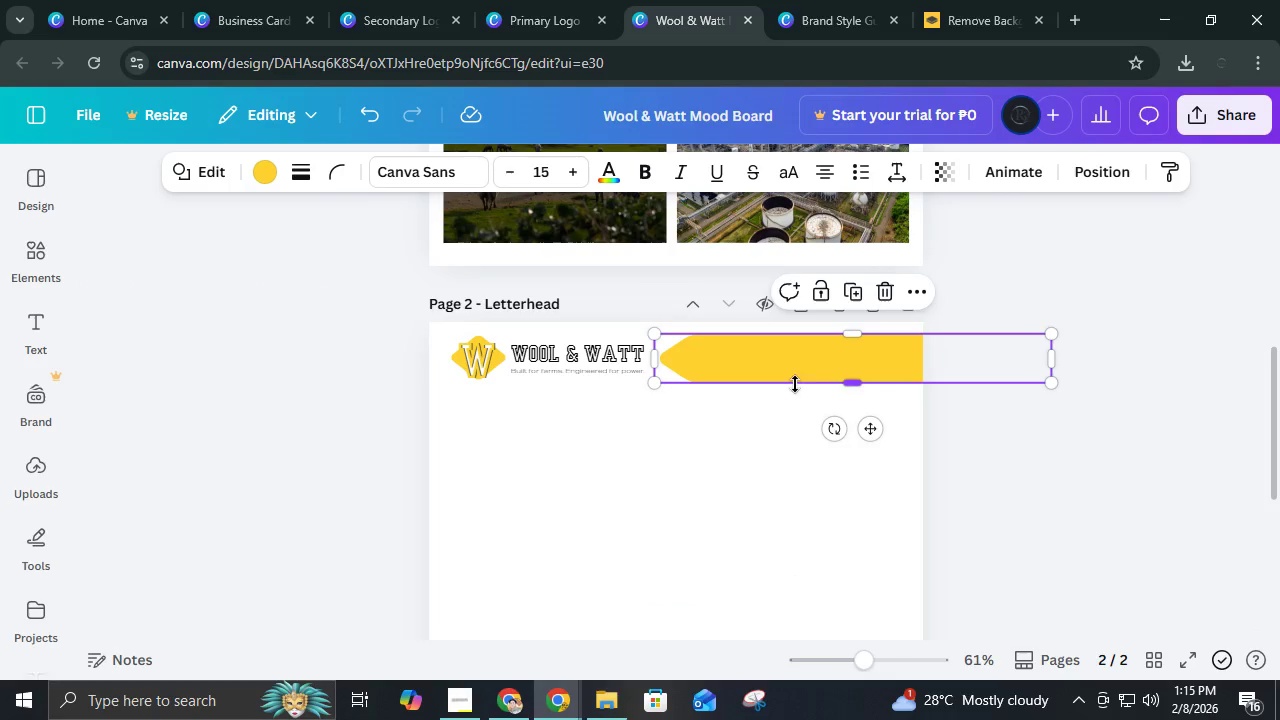 
key(Control+D)
 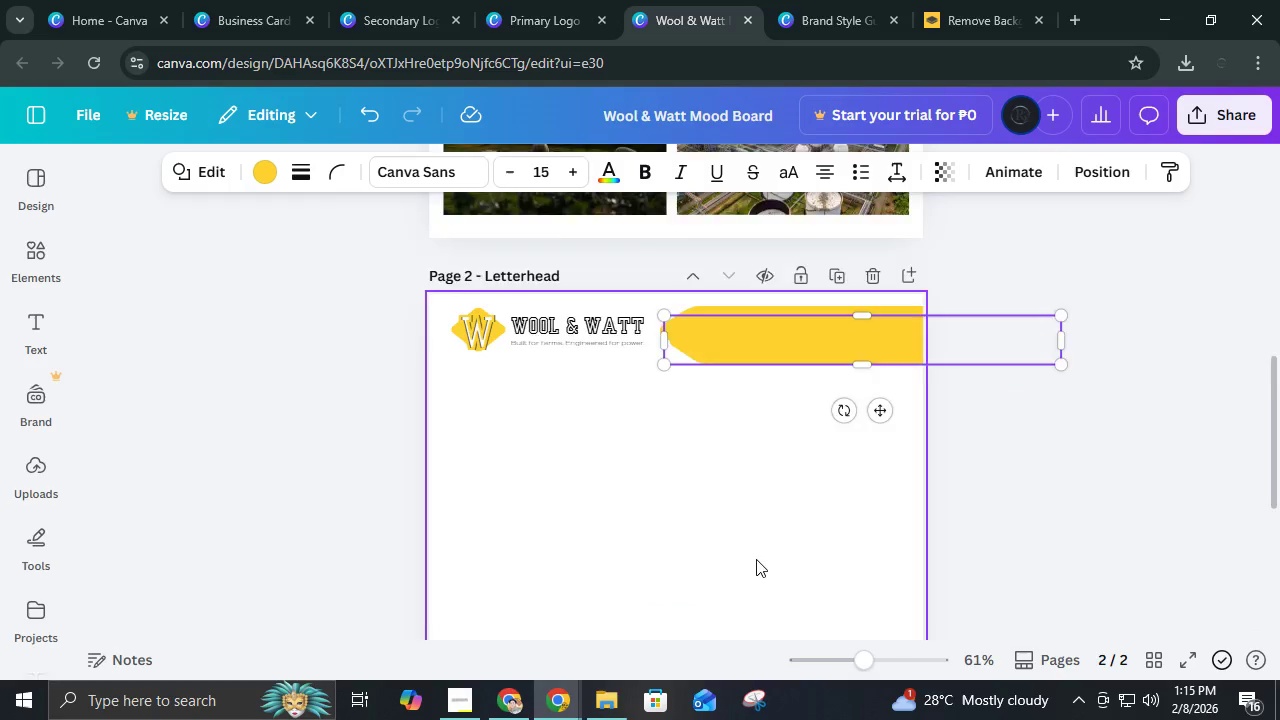 
scroll: coordinate [756, 559], scroll_direction: down, amount: 2.0
 